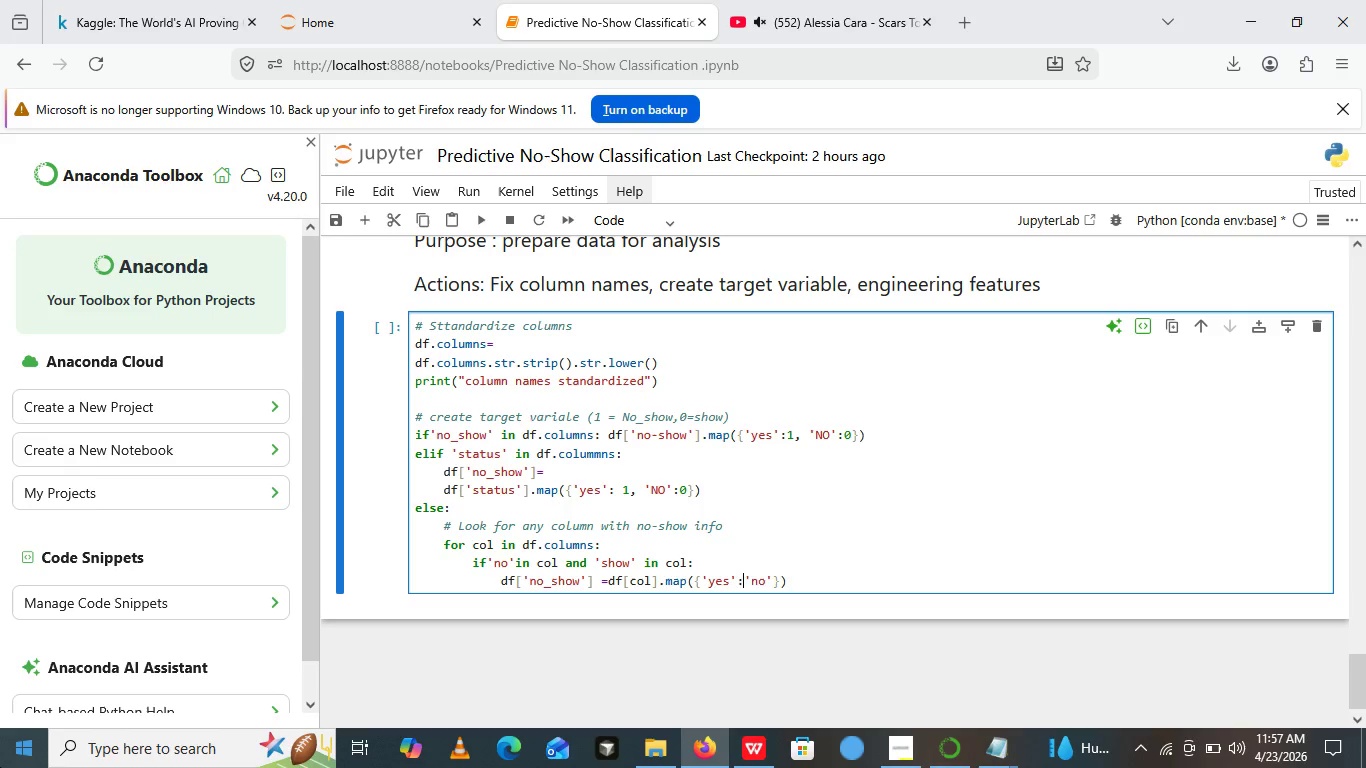 
wait(6.64)
 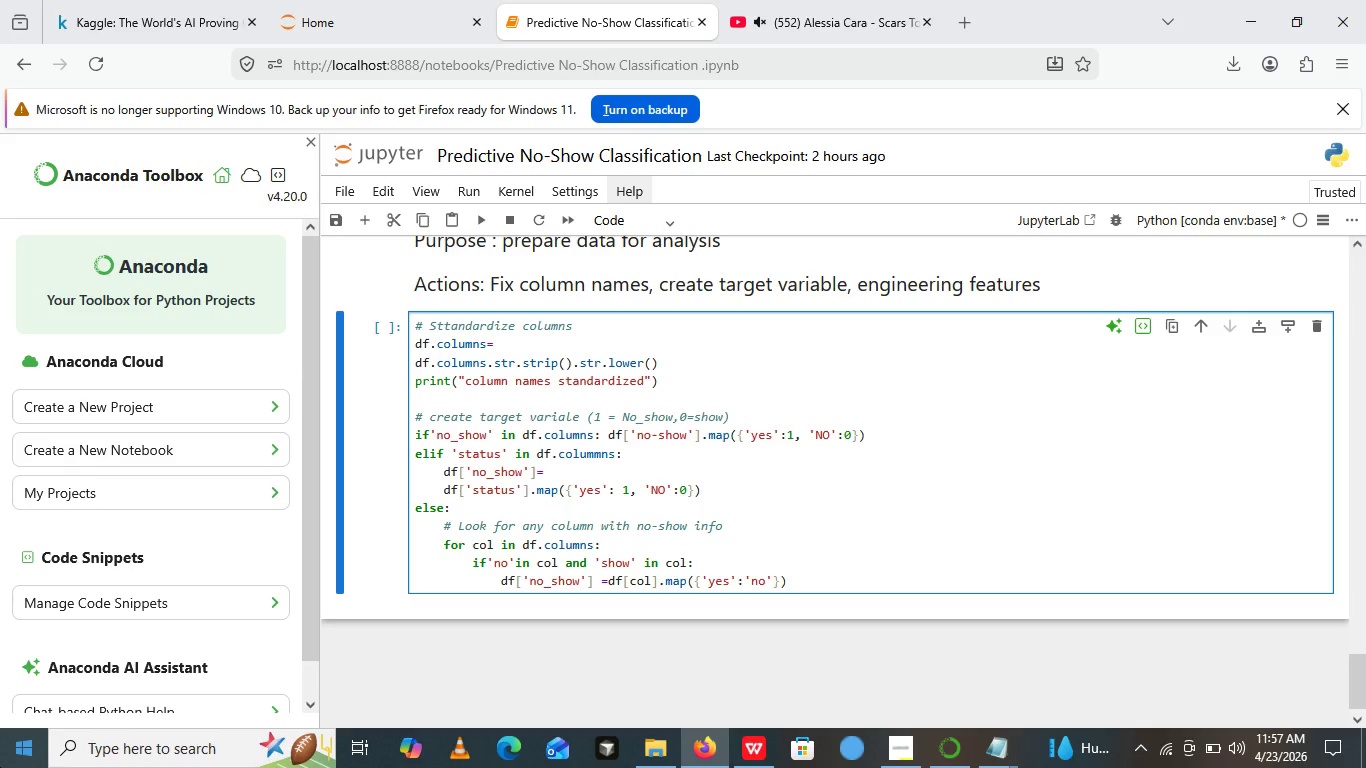 
key(1)
 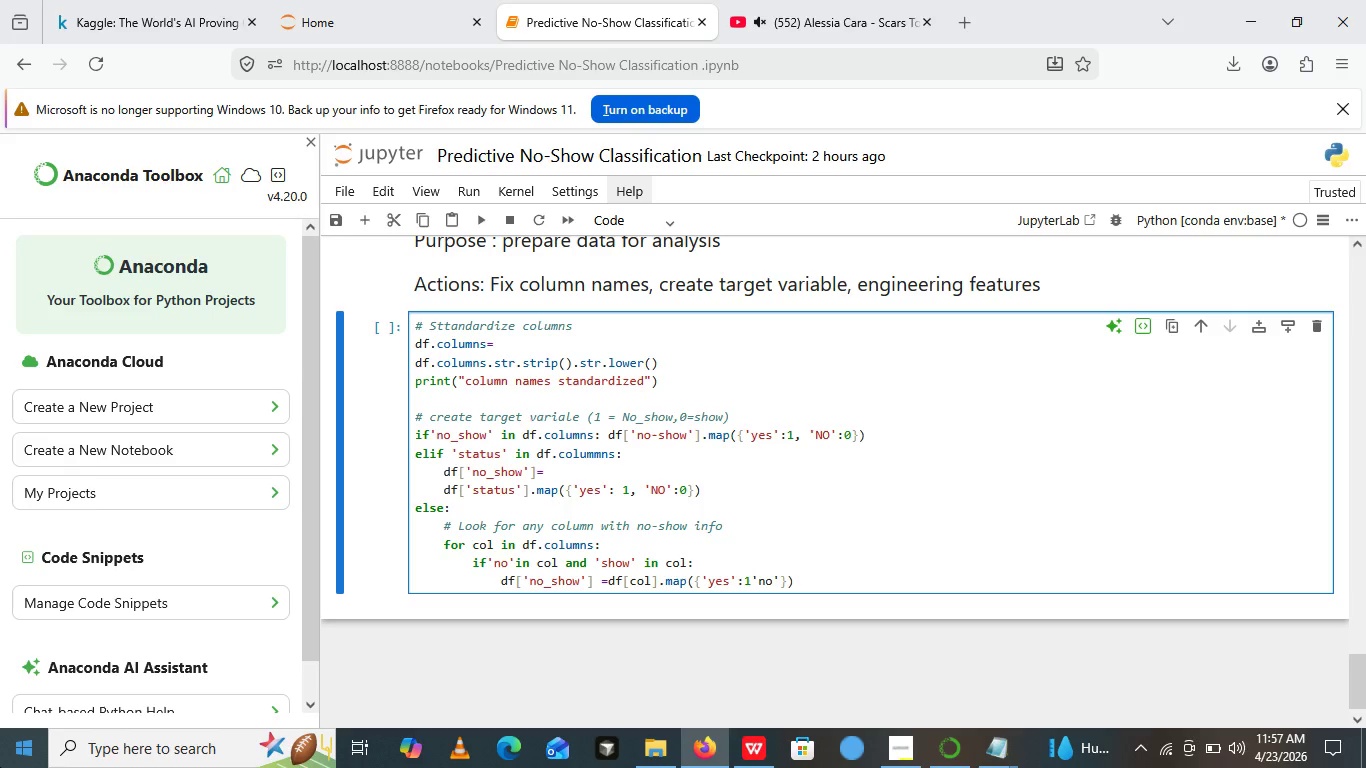 
key(ArrowLeft)
 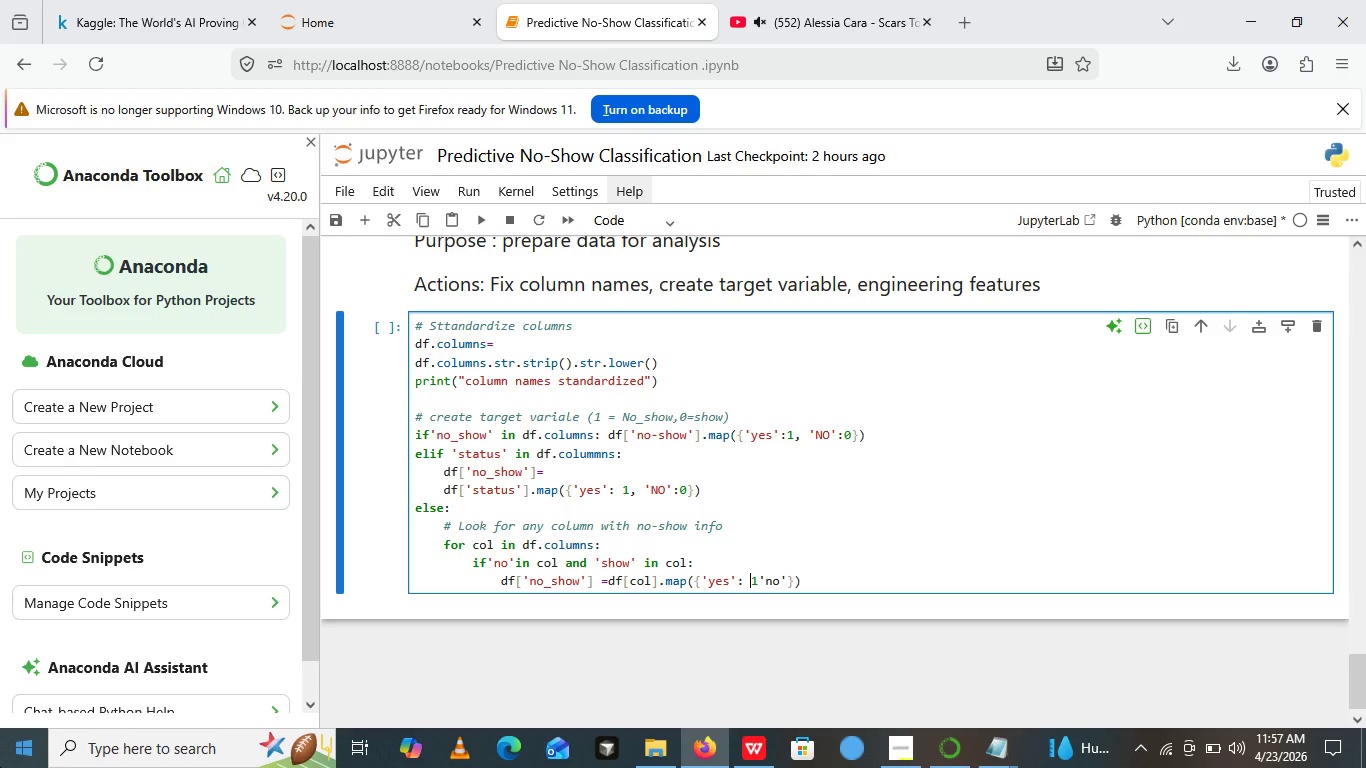 
key(Space)
 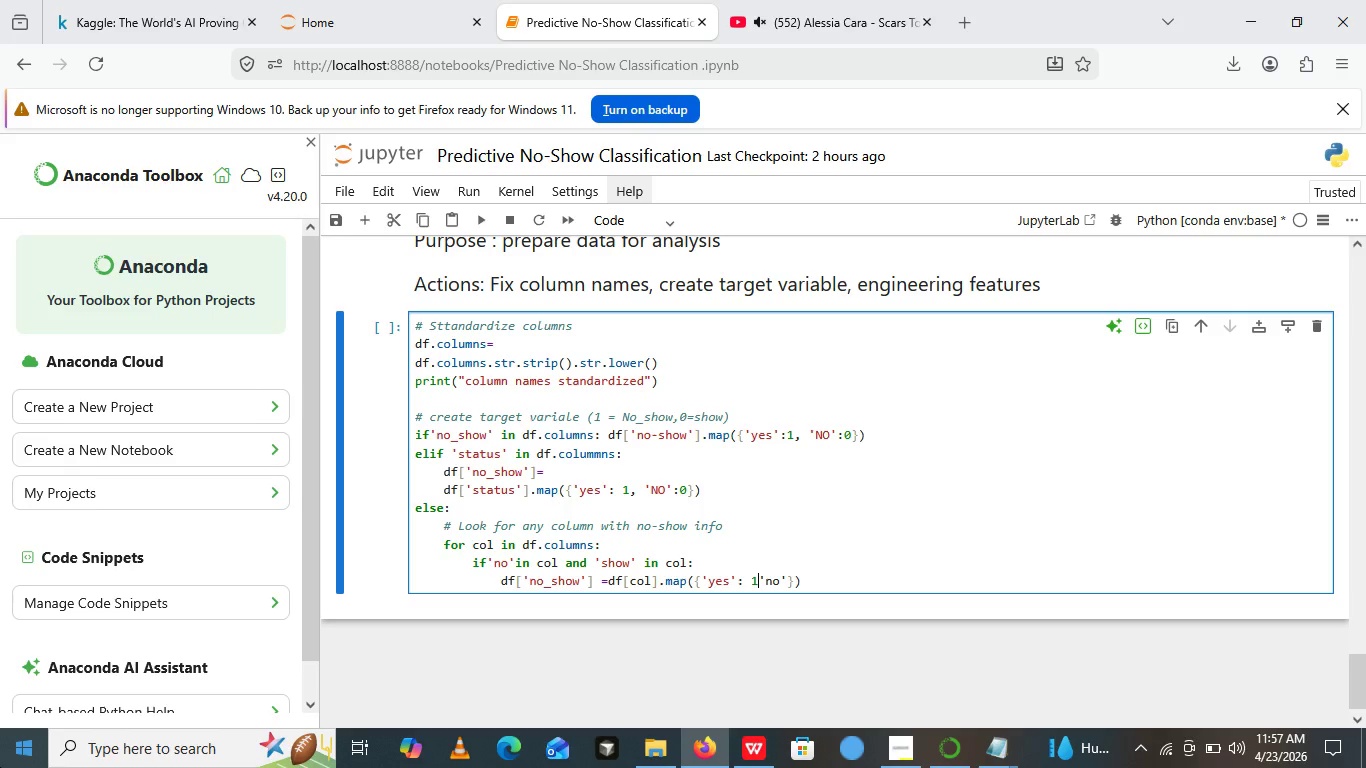 
key(ArrowRight)
 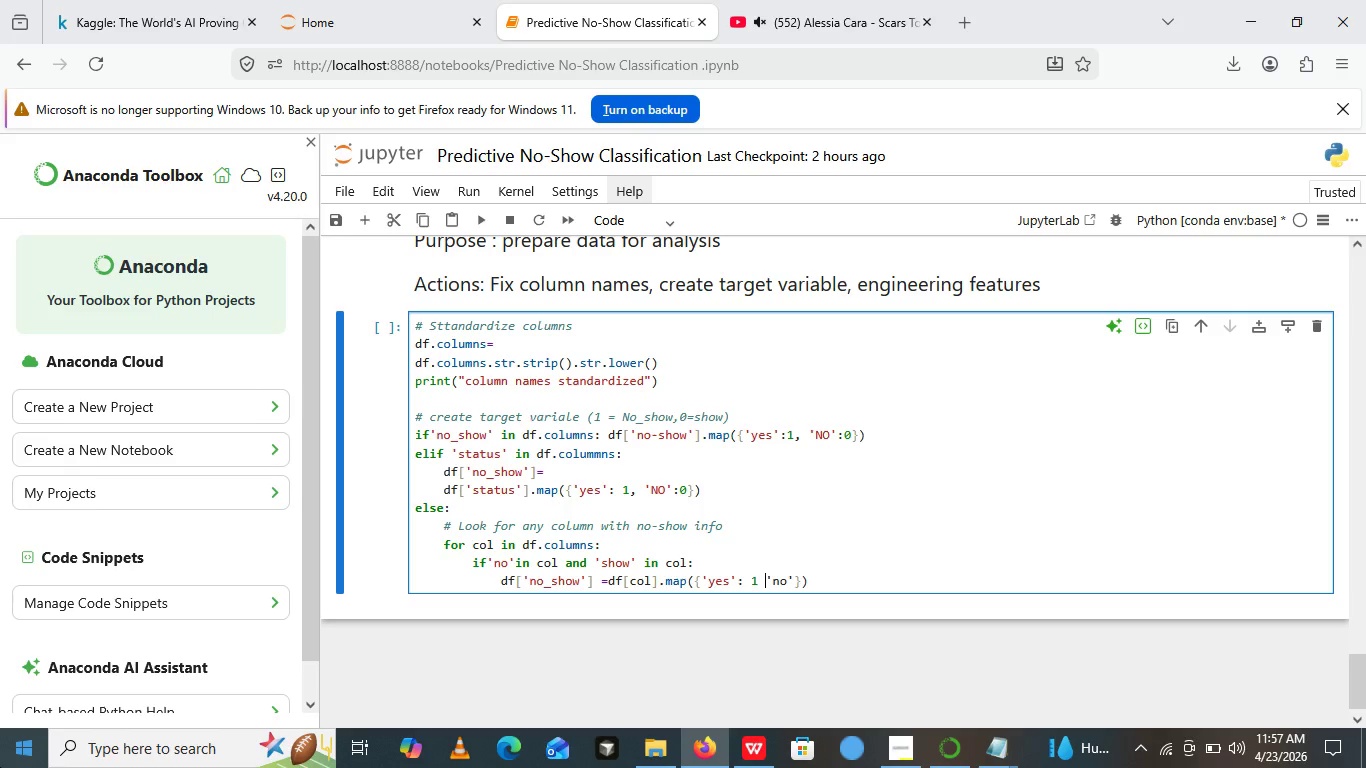 
key(Space)
 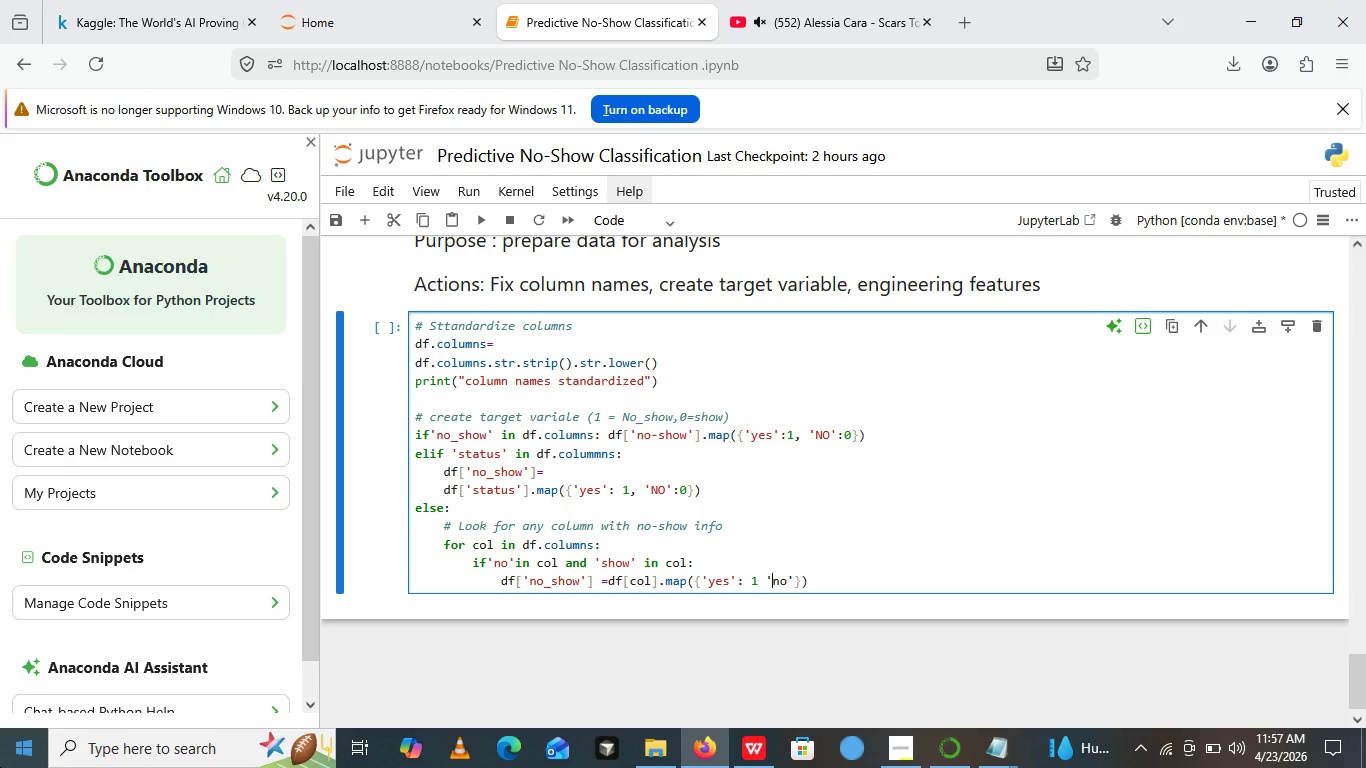 
key(ArrowRight)
 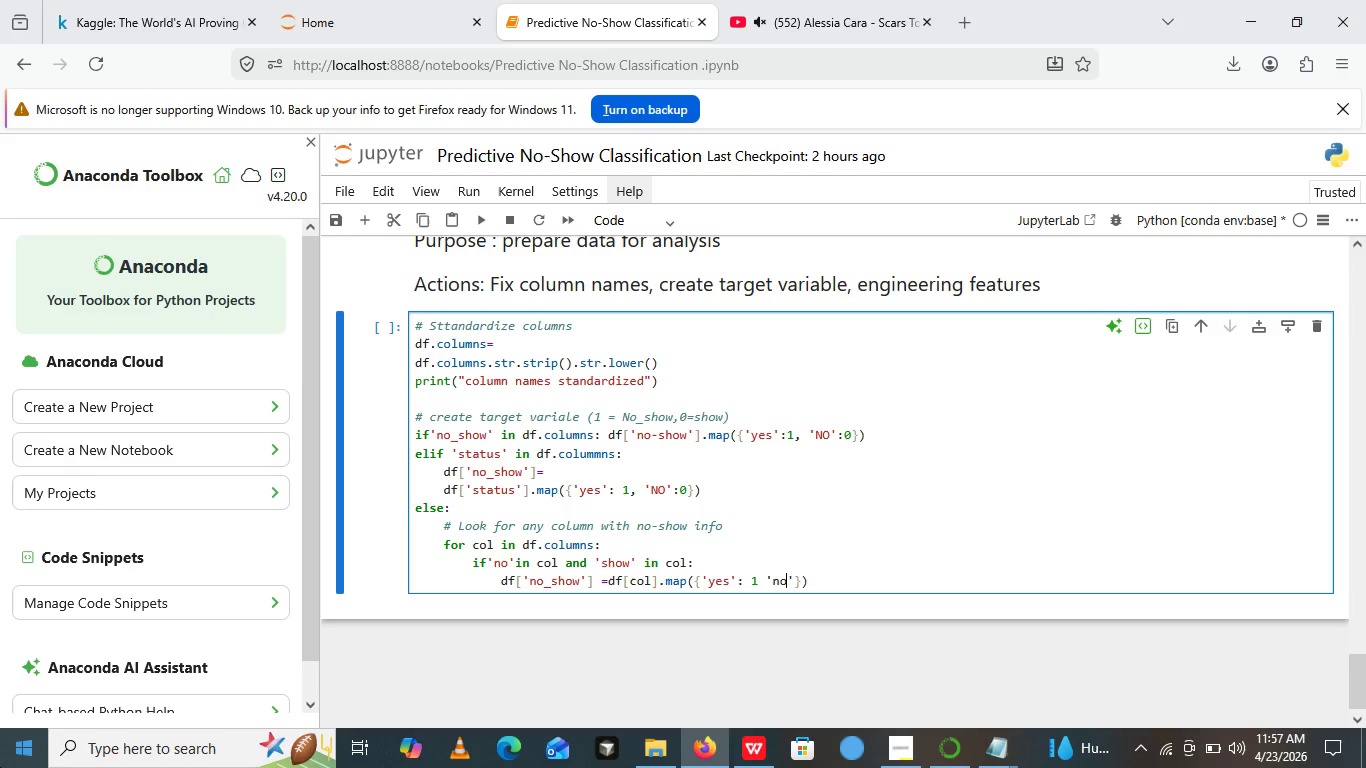 
key(ArrowRight)
 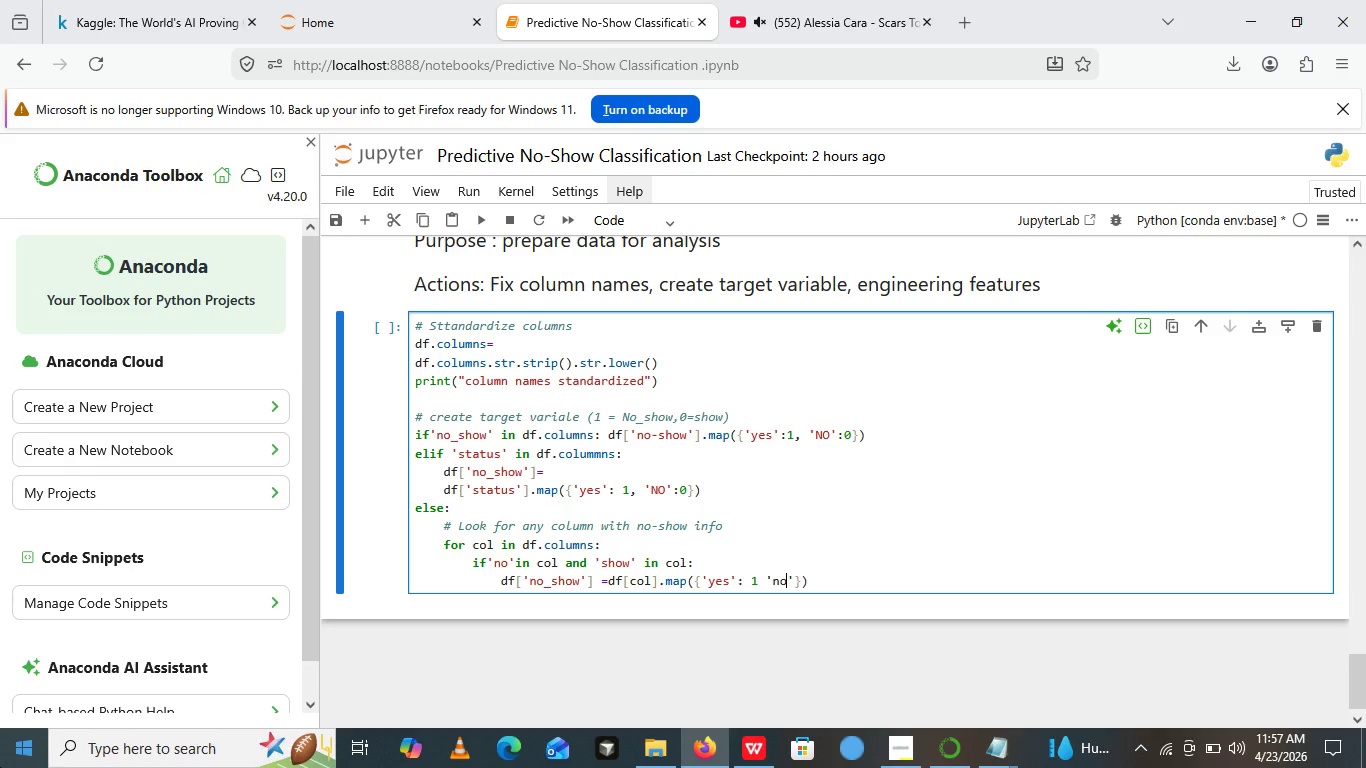 
key(ArrowRight)
 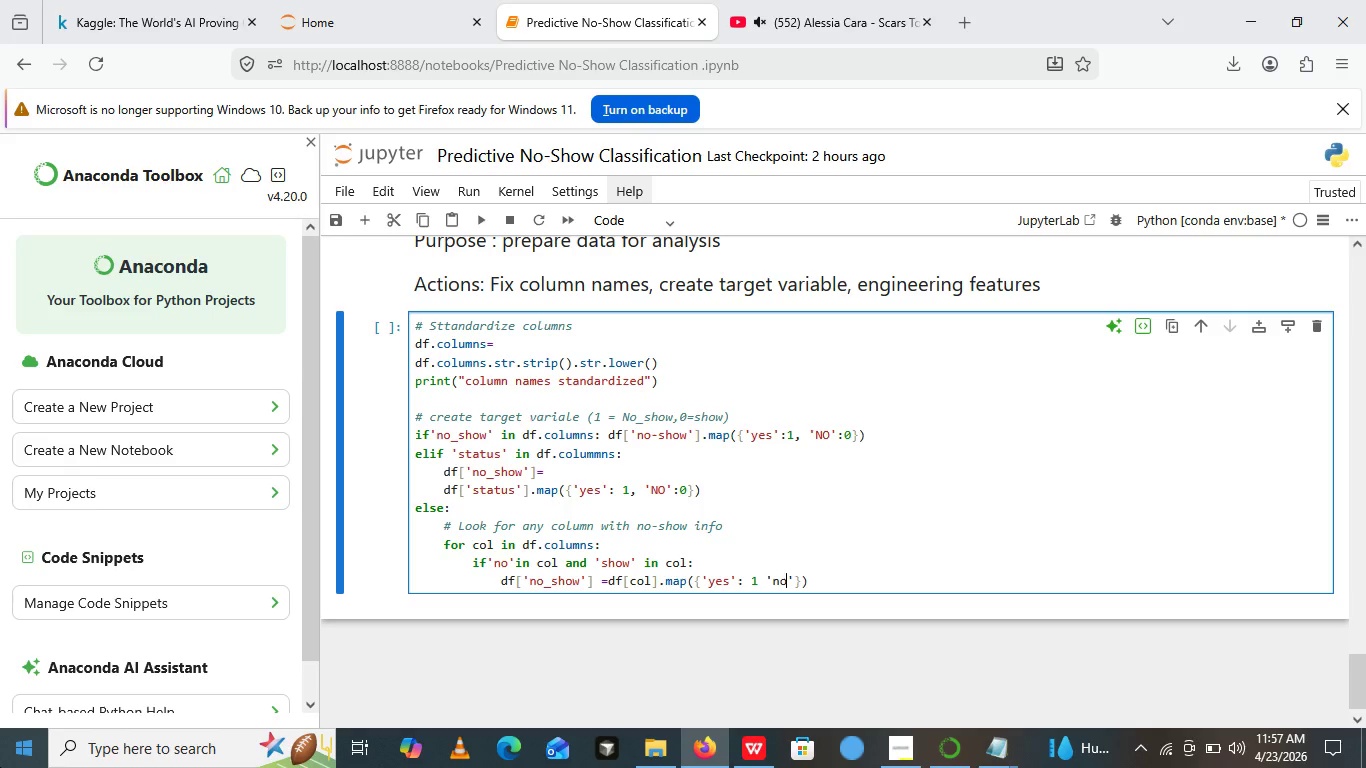 
key(ArrowLeft)
 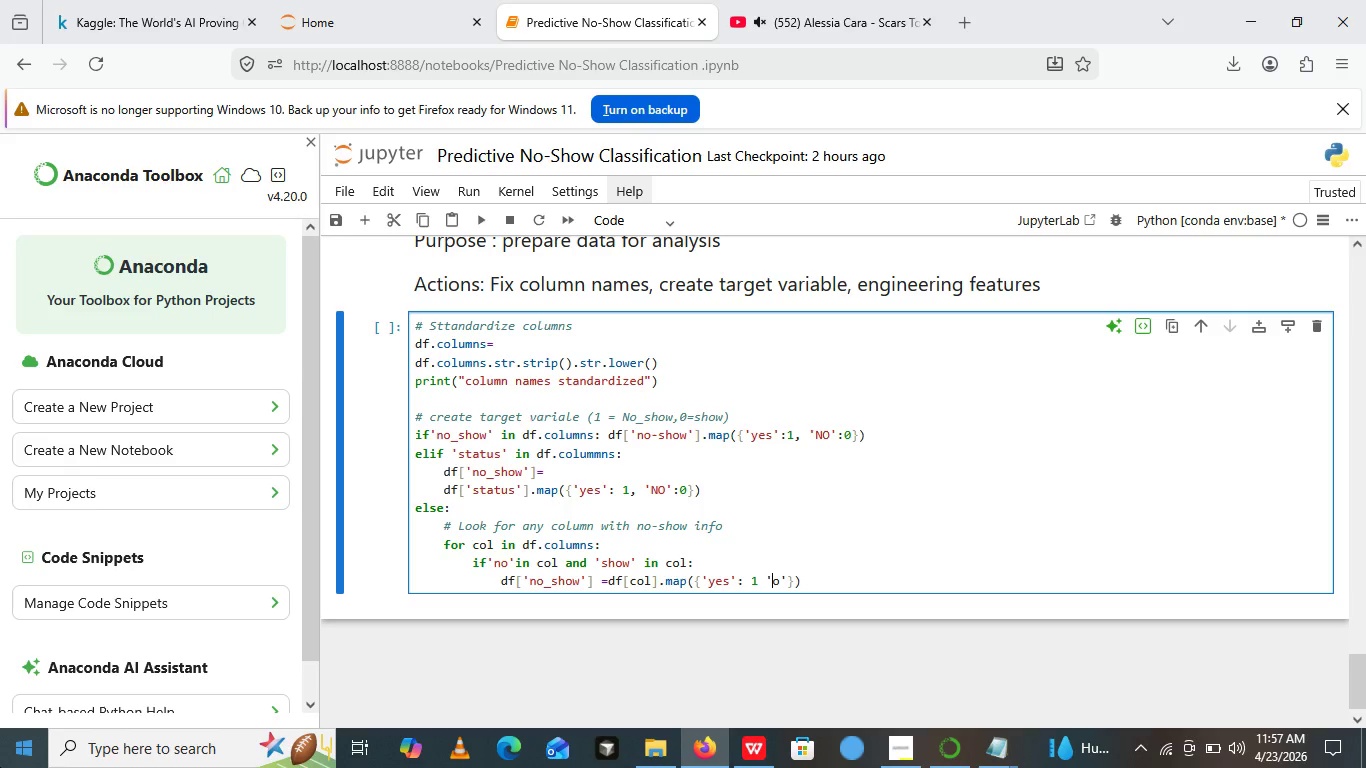 
key(Backspace)
 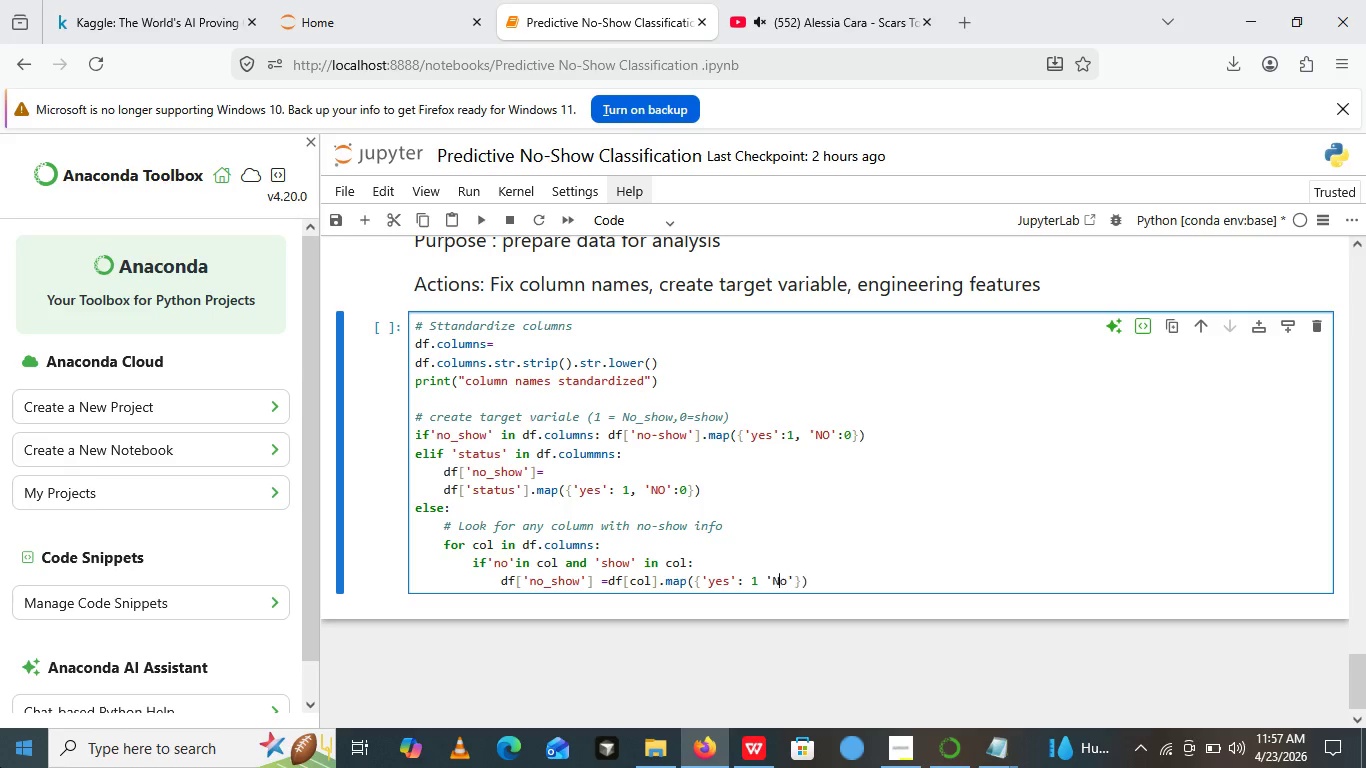 
key(Shift+ShiftLeft)
 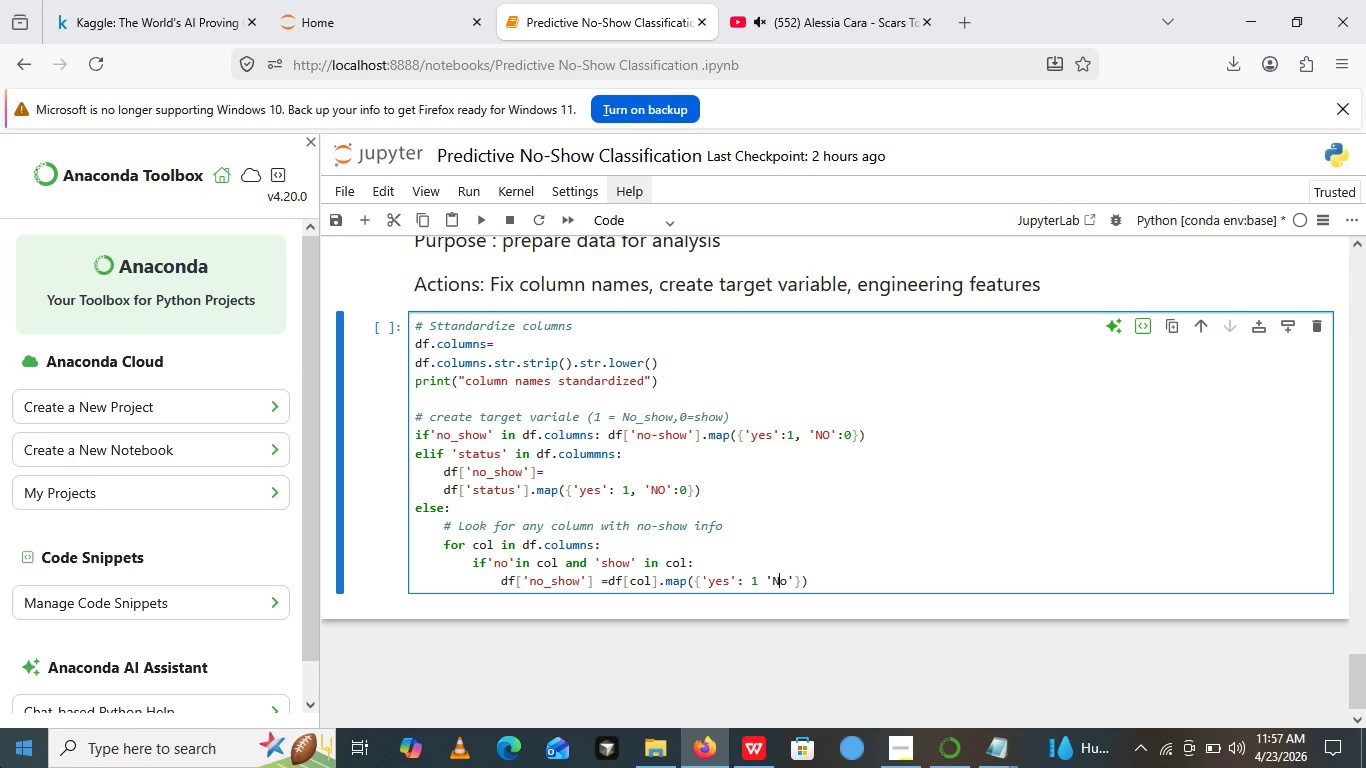 
key(Shift+N)
 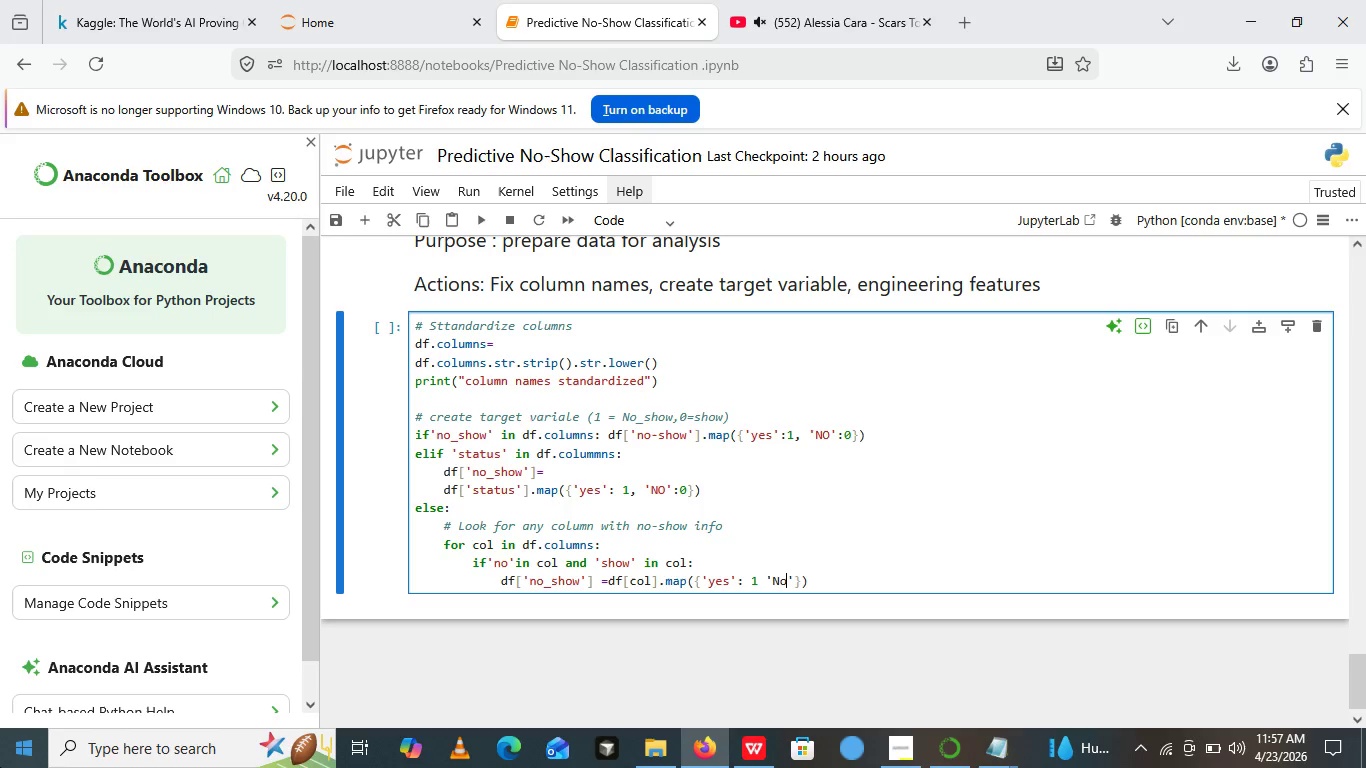 
key(ArrowRight)
 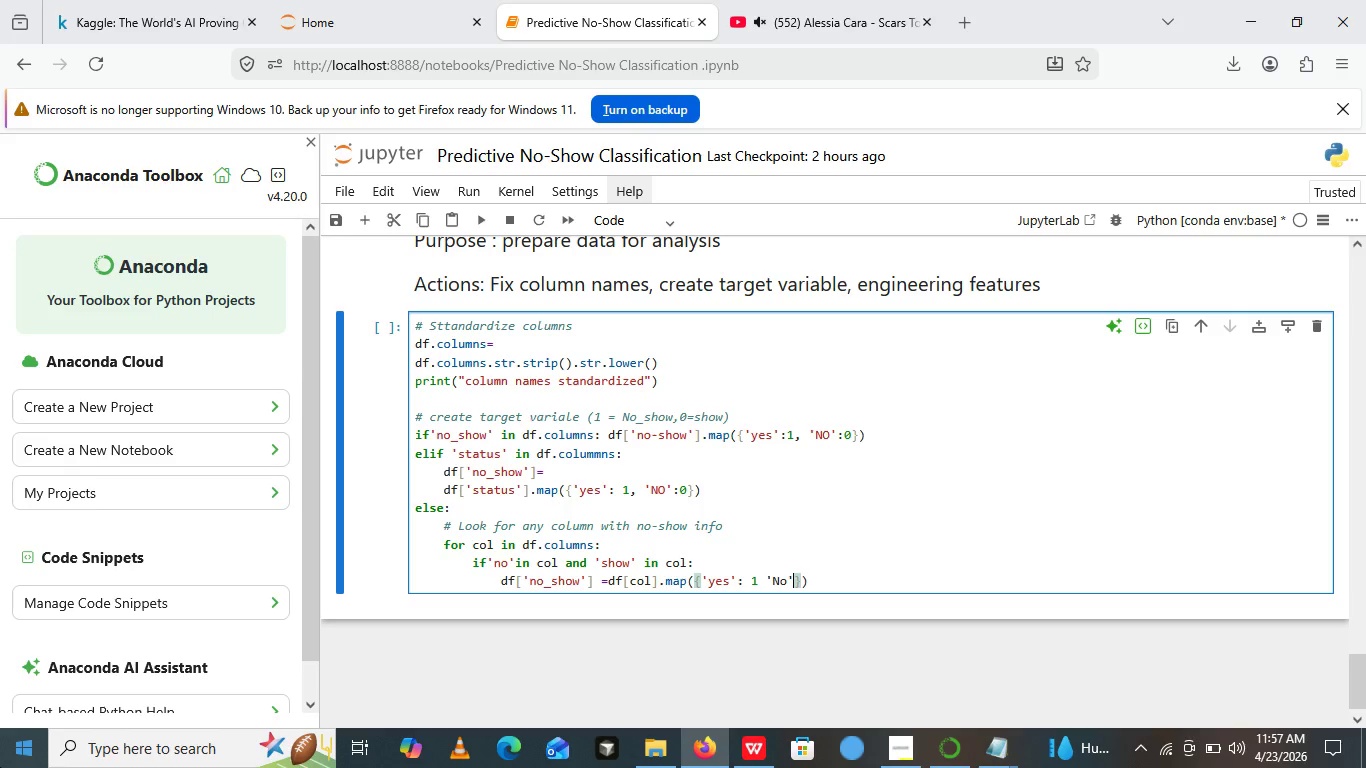 
key(ArrowRight)
 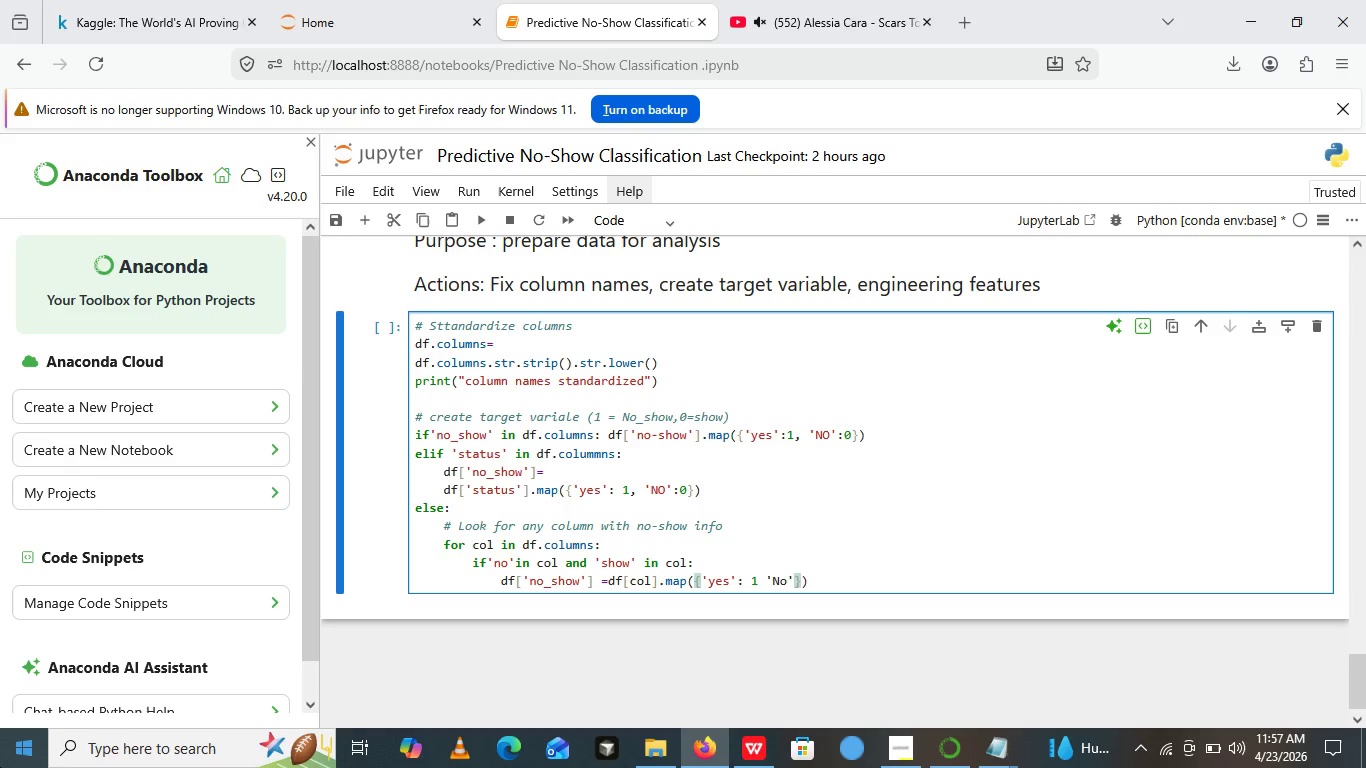 
key(Shift+Semicolon)
 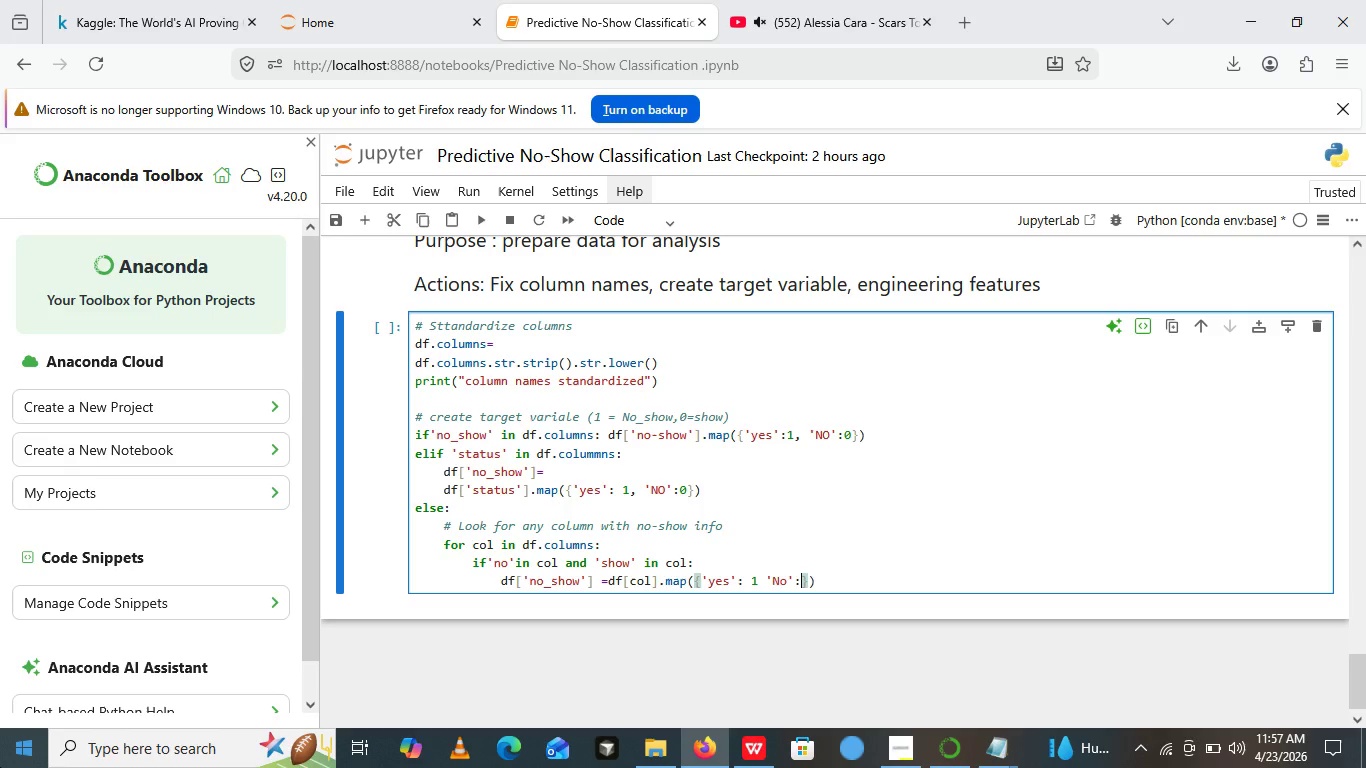 
key(0)
 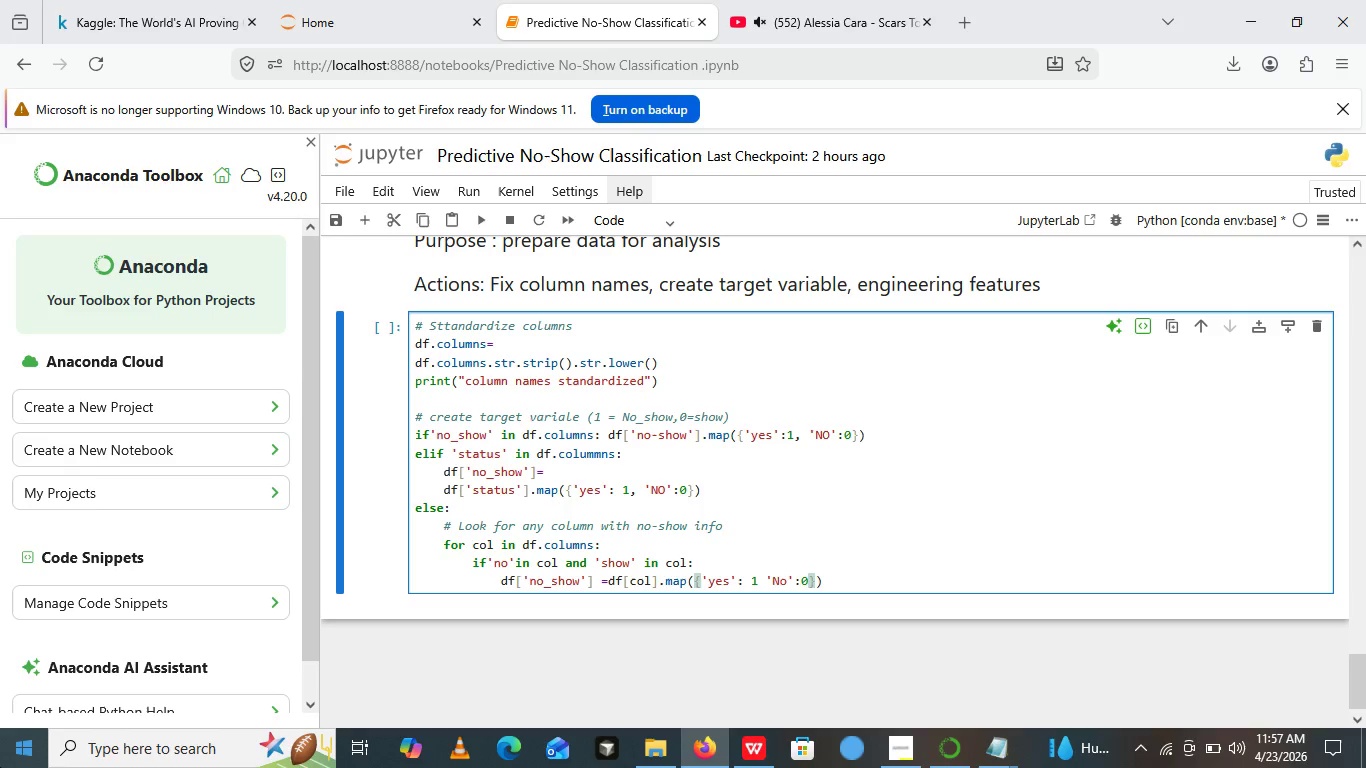 
key(ArrowRight)
 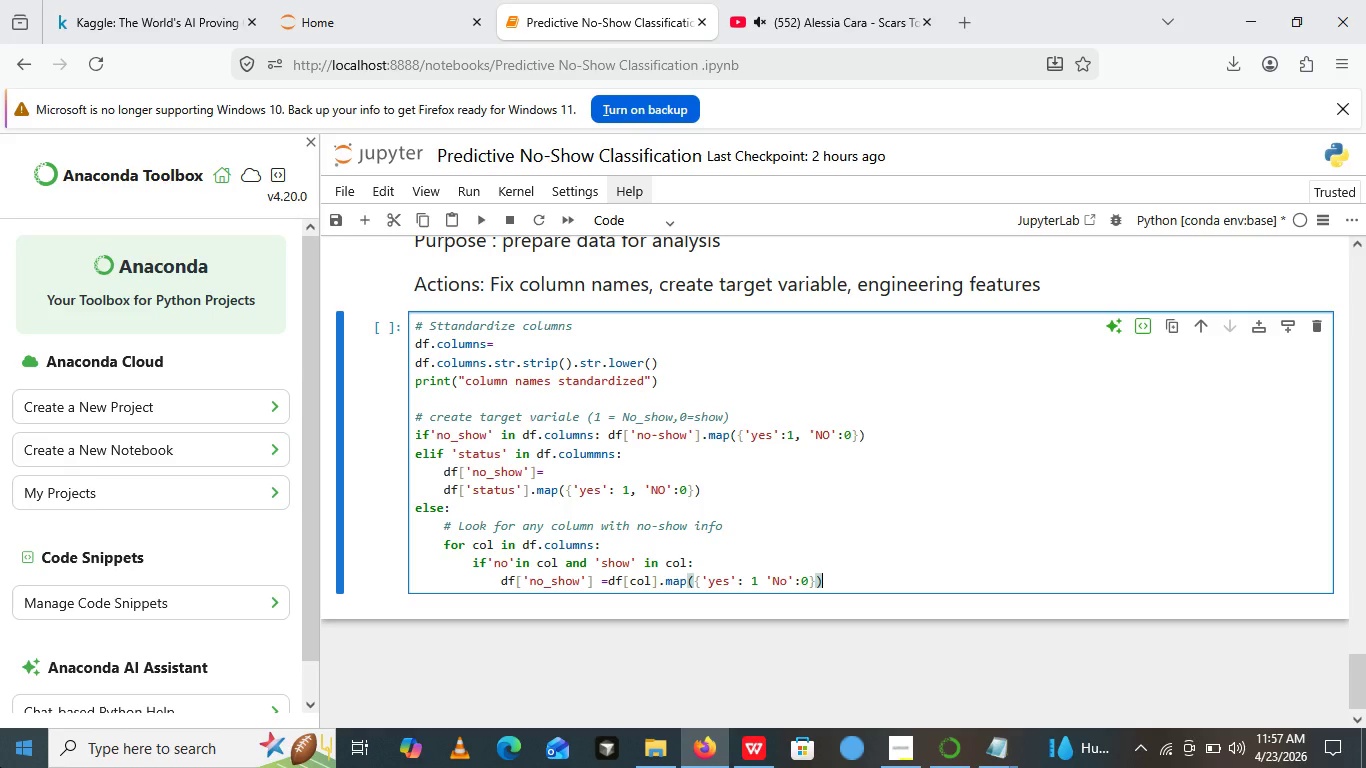 
key(ArrowRight)
 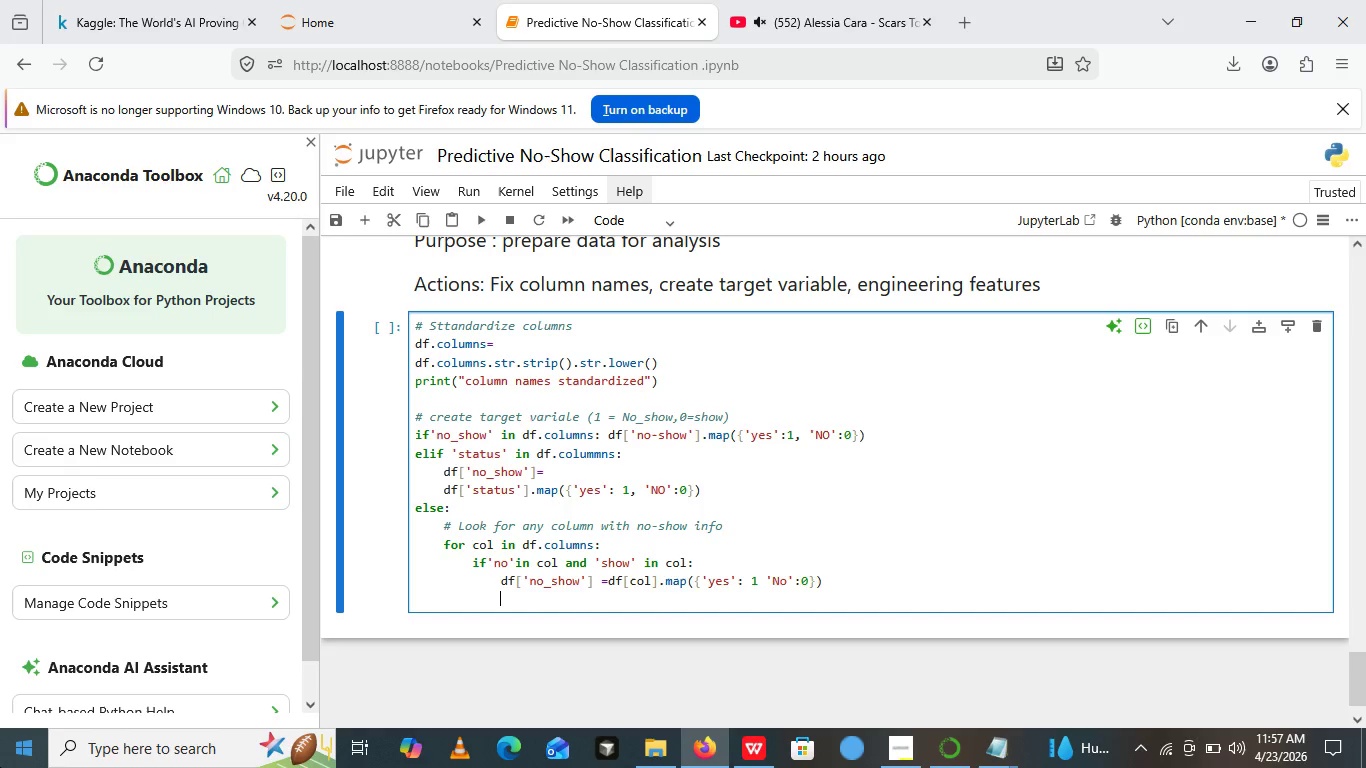 
key(Enter)
 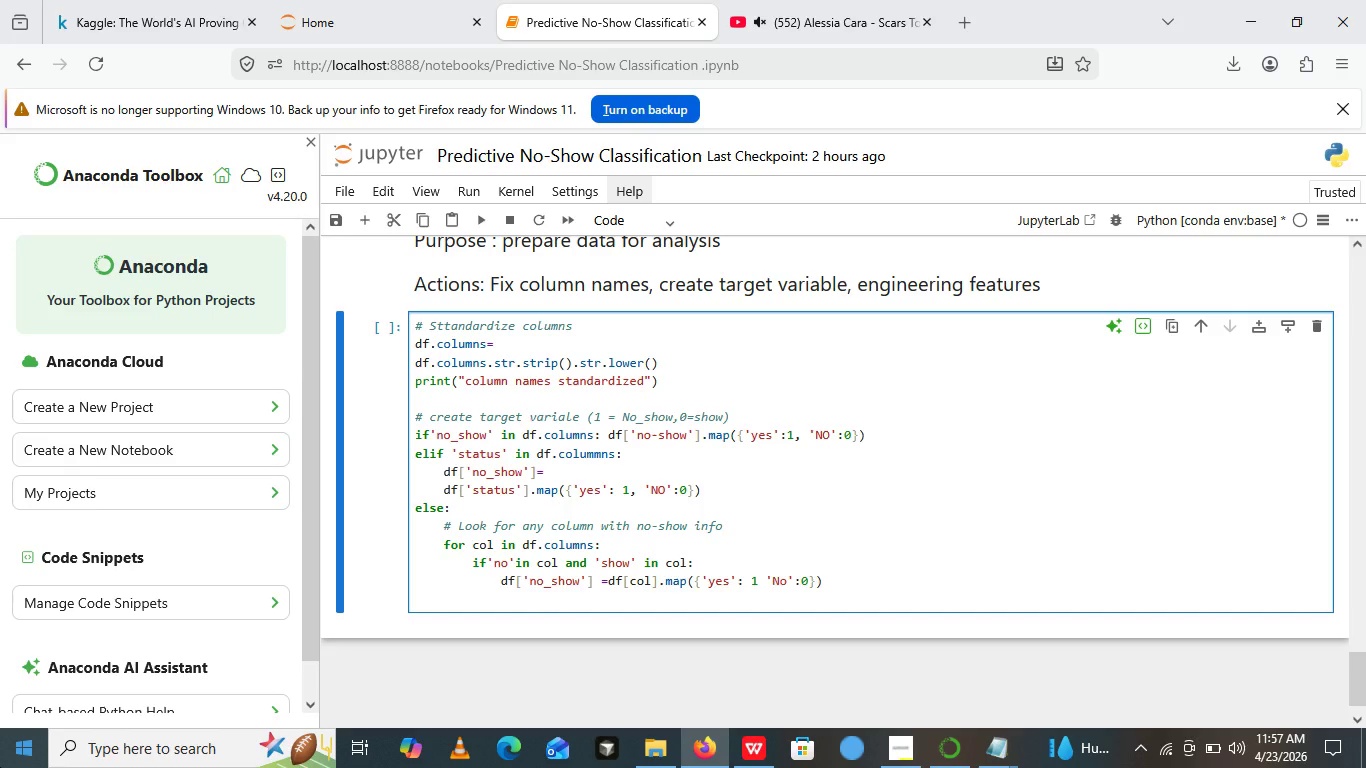 
type(break)
 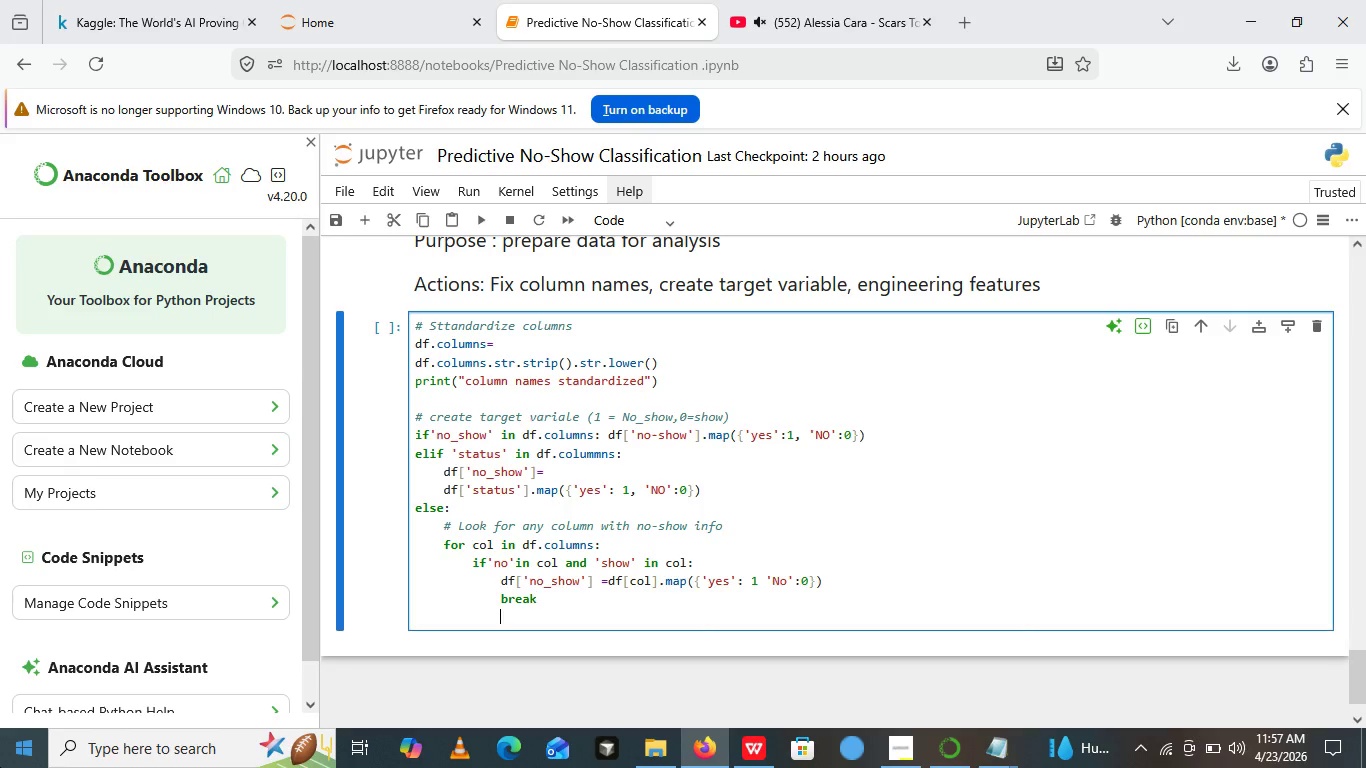 
key(Enter)
 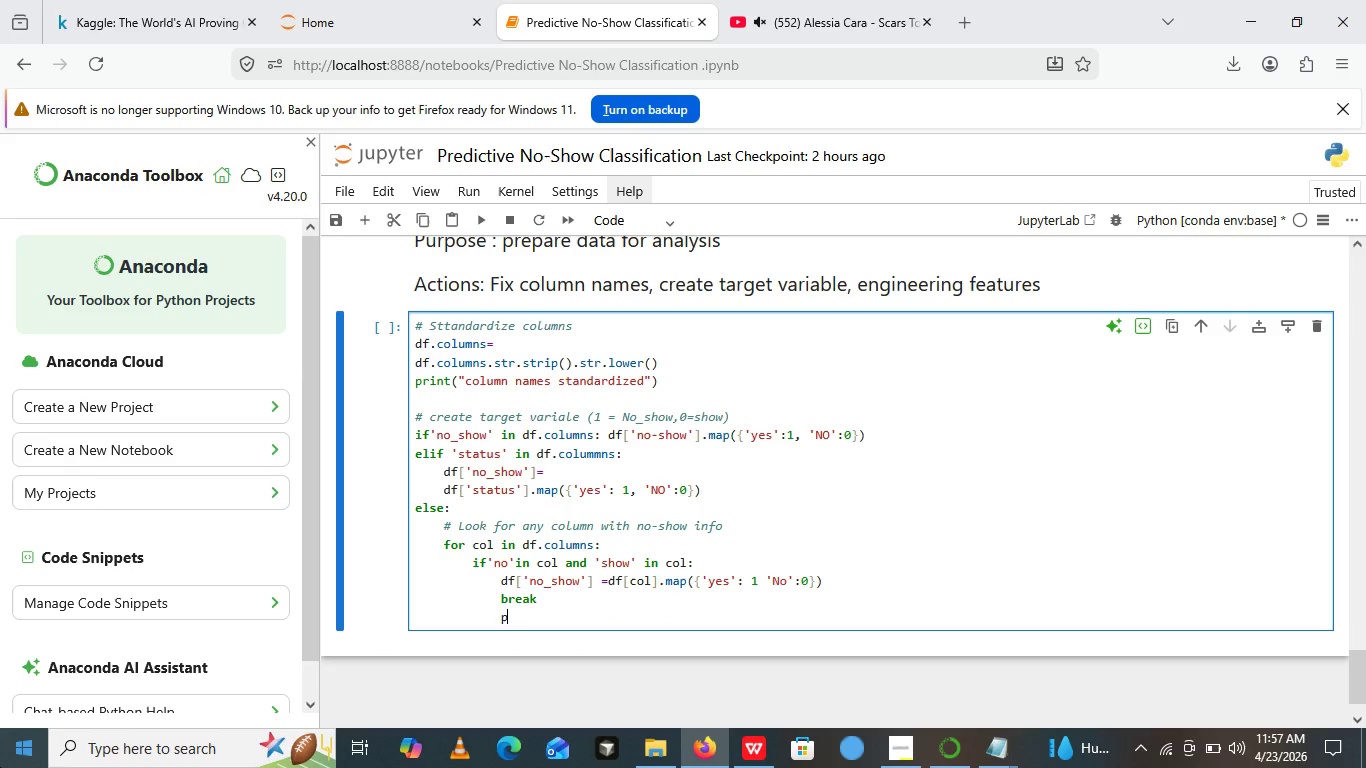 
type(print )
 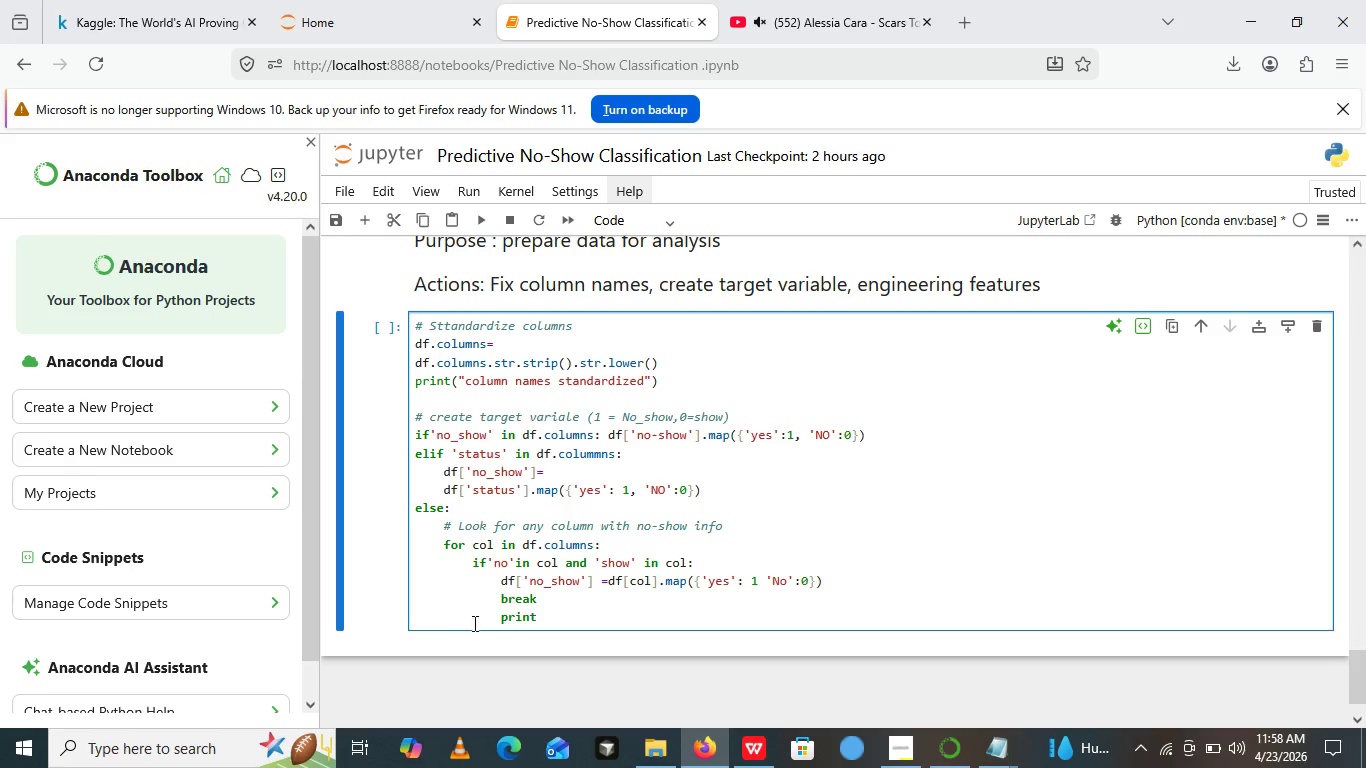 
left_click([494, 617])
 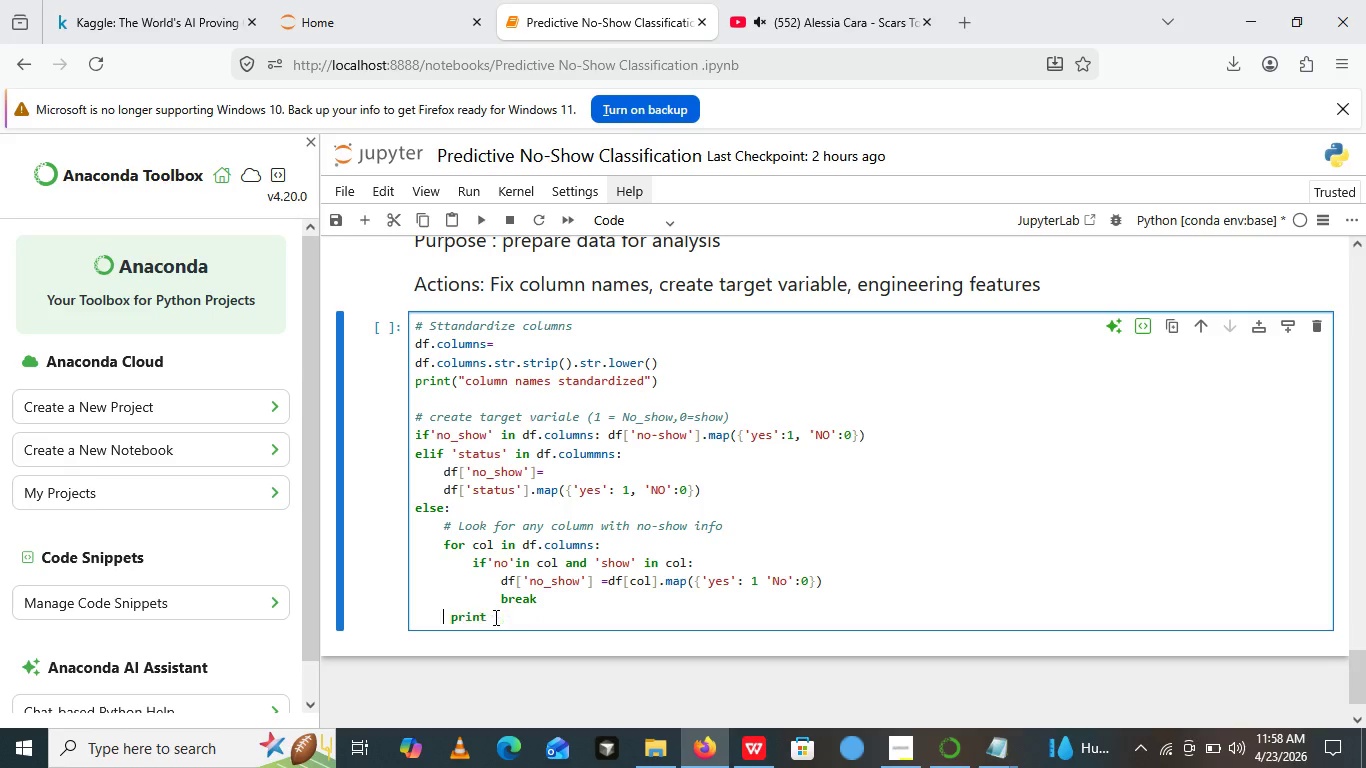 
key(Backspace)
 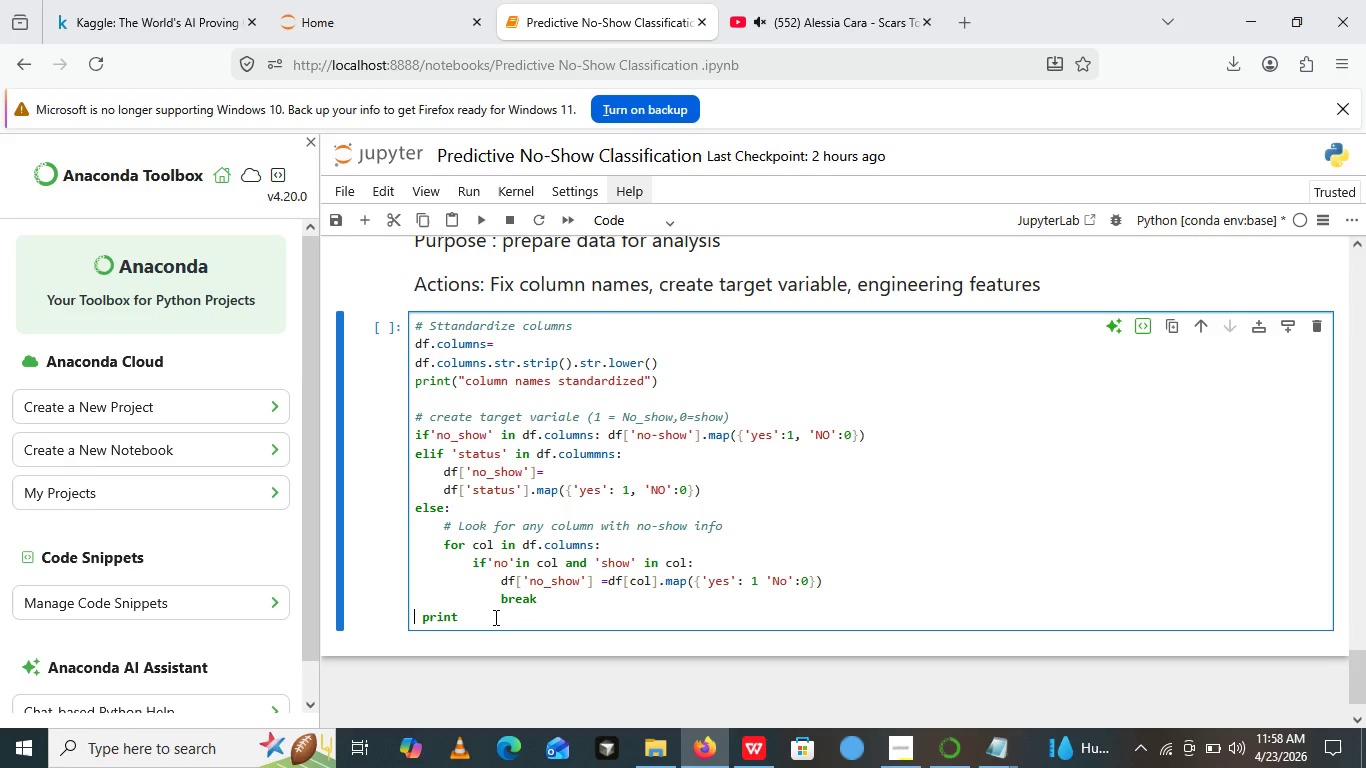 
key(Backspace)
 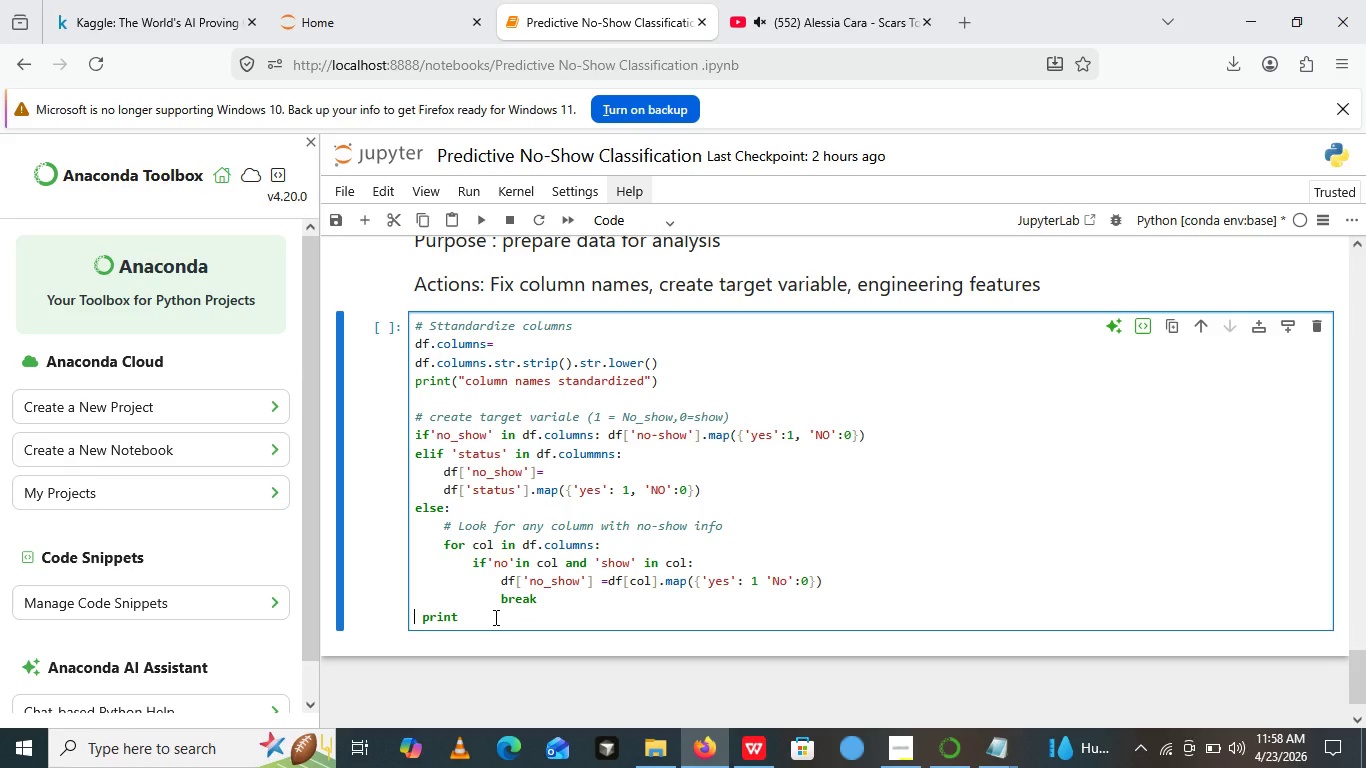 
key(Backspace)
 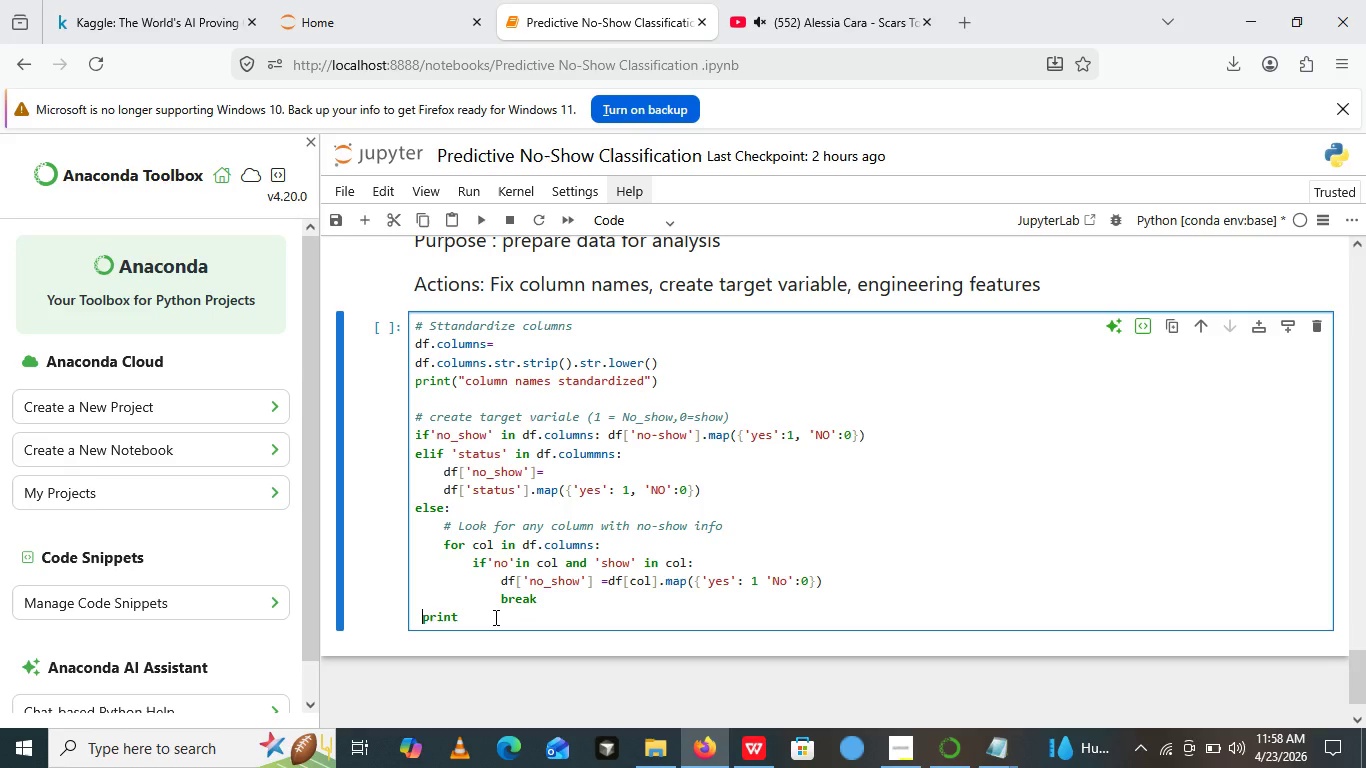 
key(ArrowRight)
 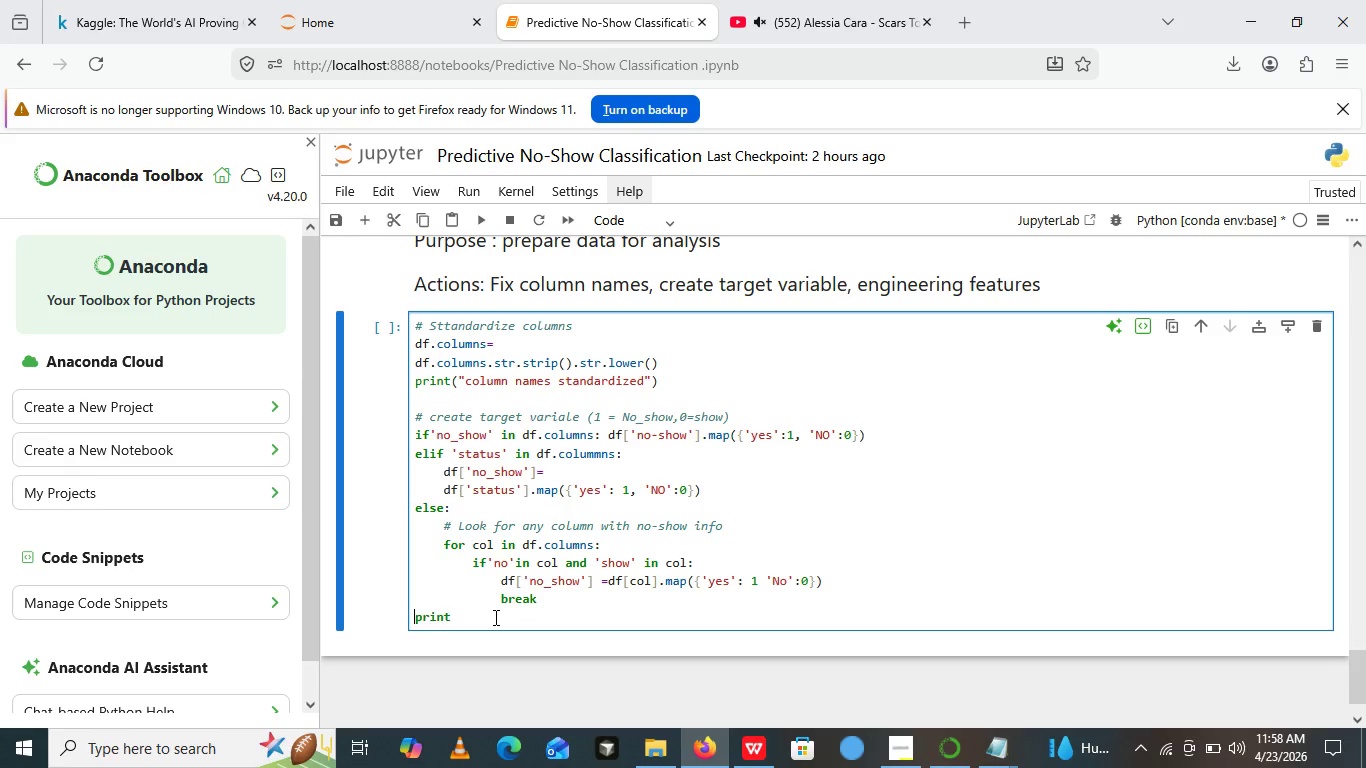 
key(Backspace)
 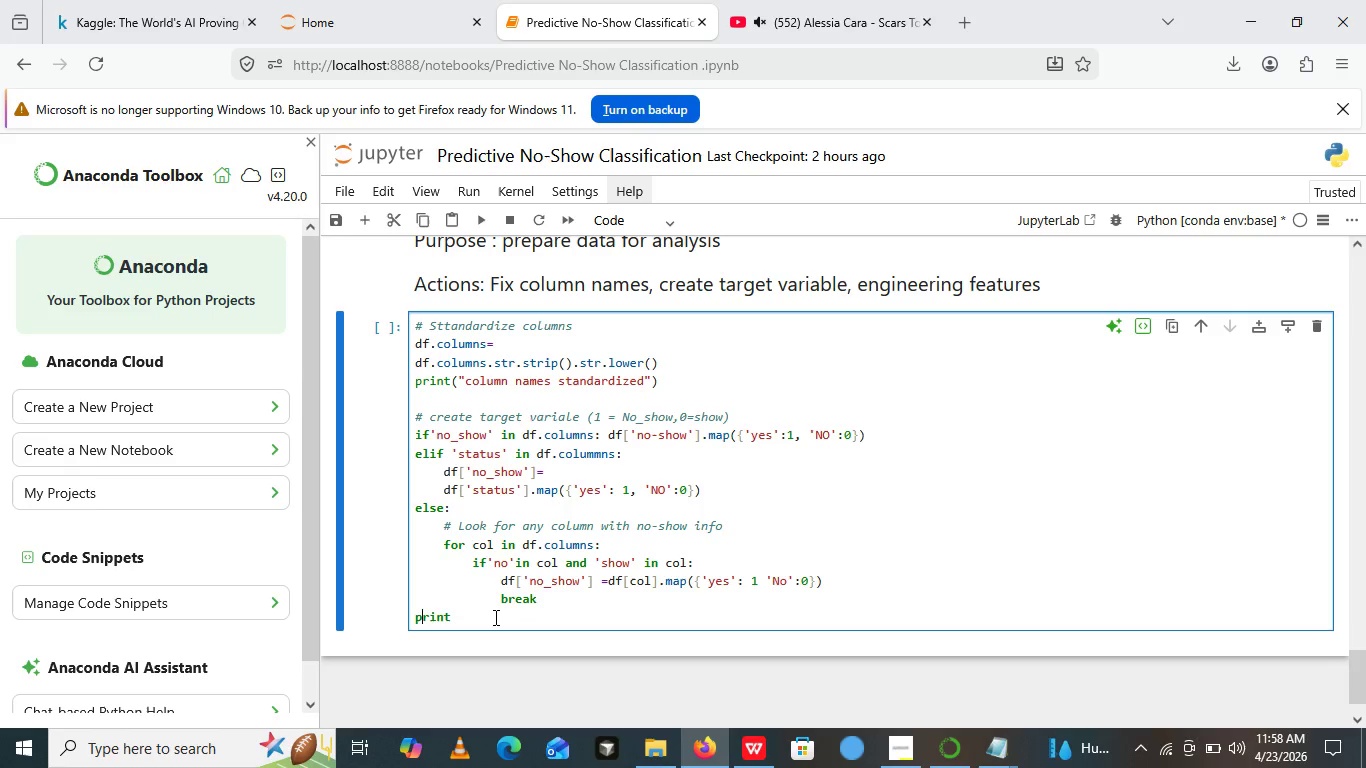 
key(ArrowRight)
 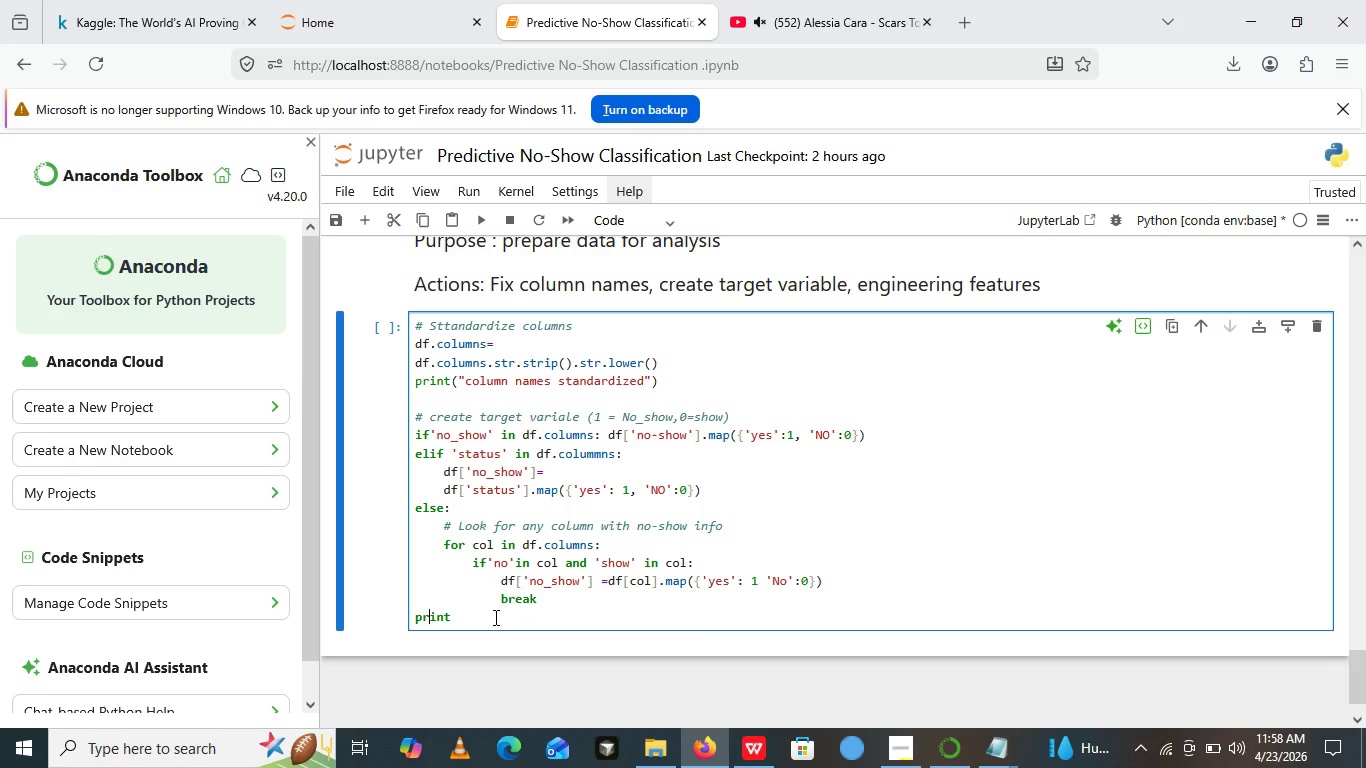 
key(ArrowRight)
 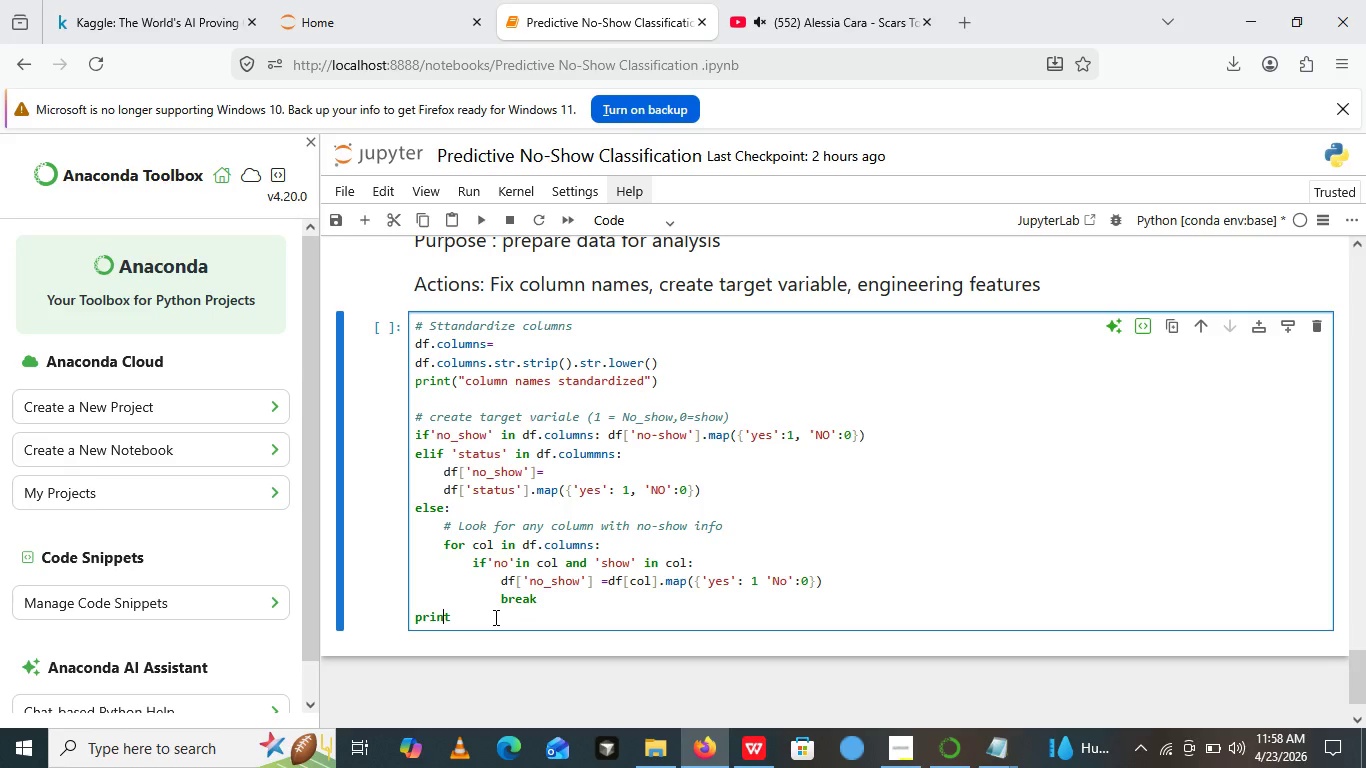 
key(ArrowRight)
 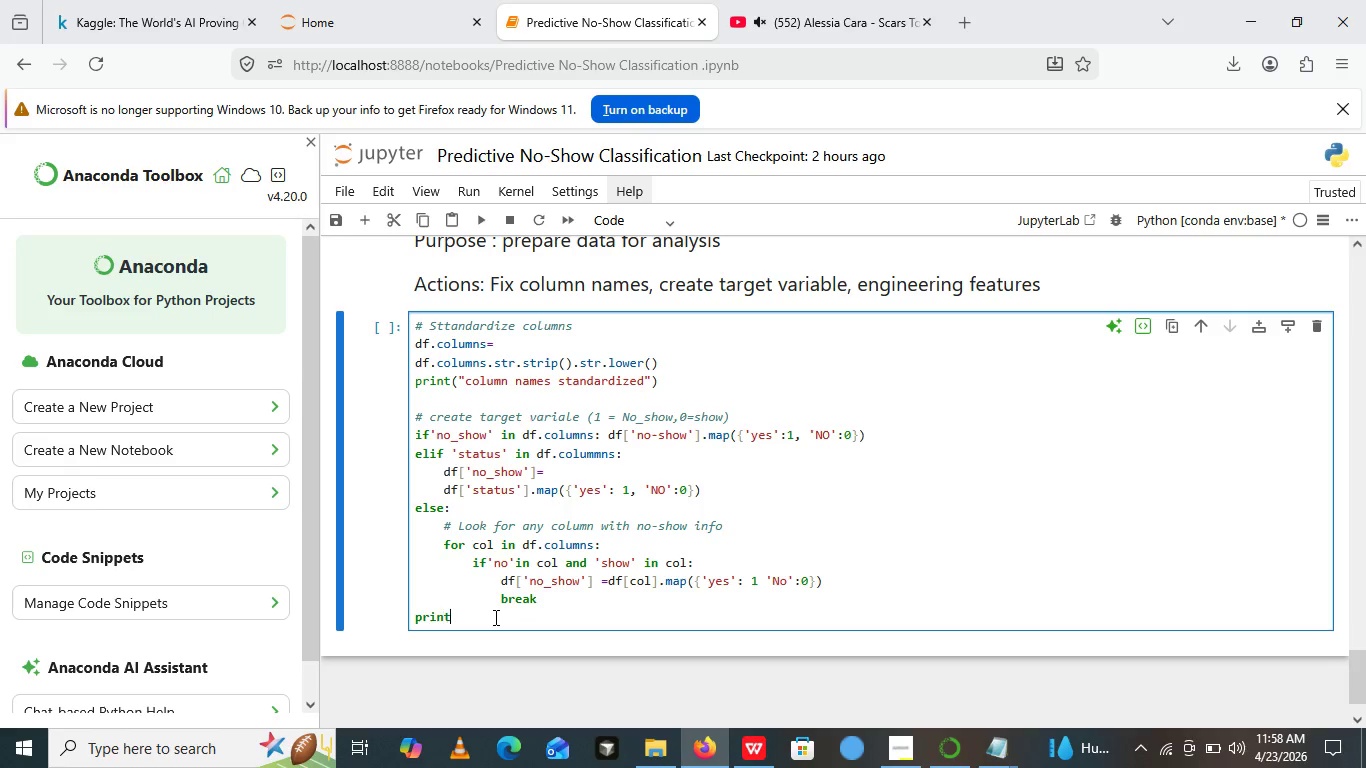 
key(ArrowRight)
 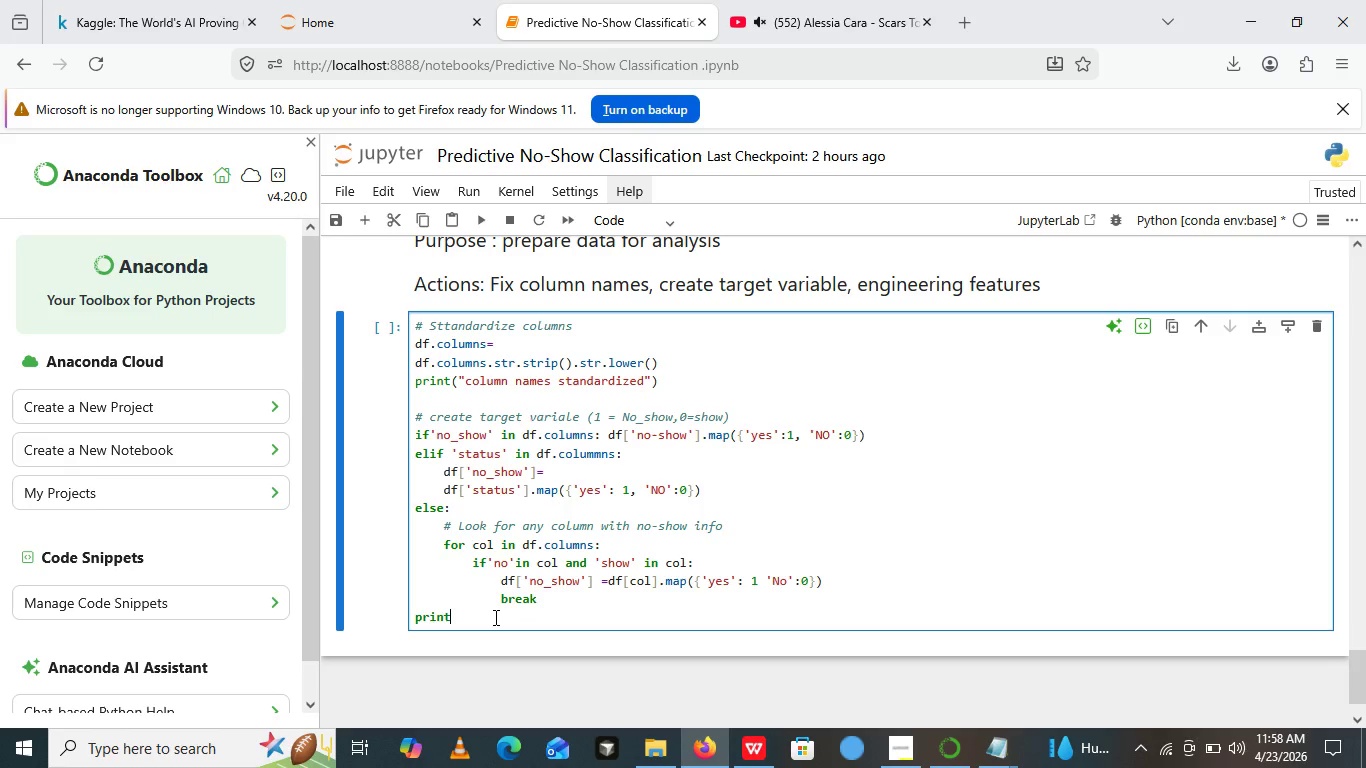 
key(ArrowRight)
 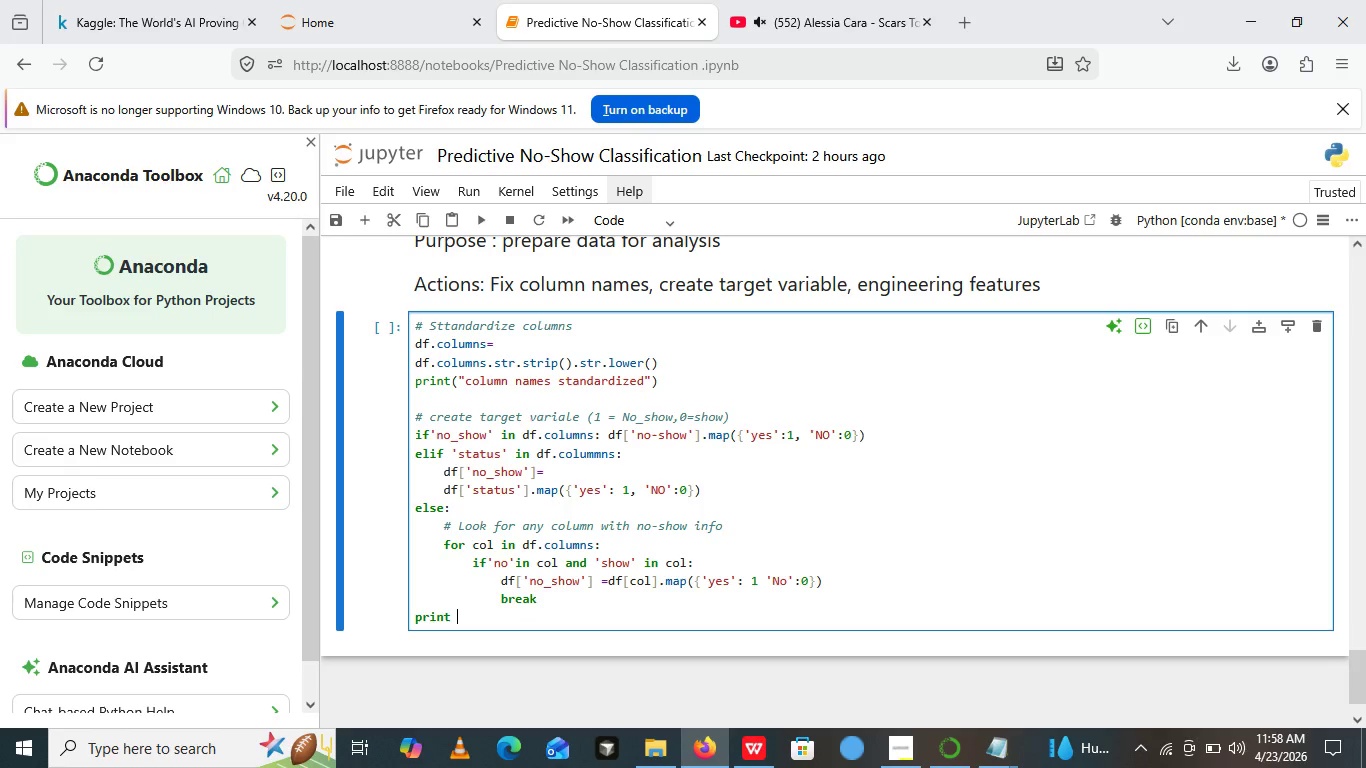 
type( ())
 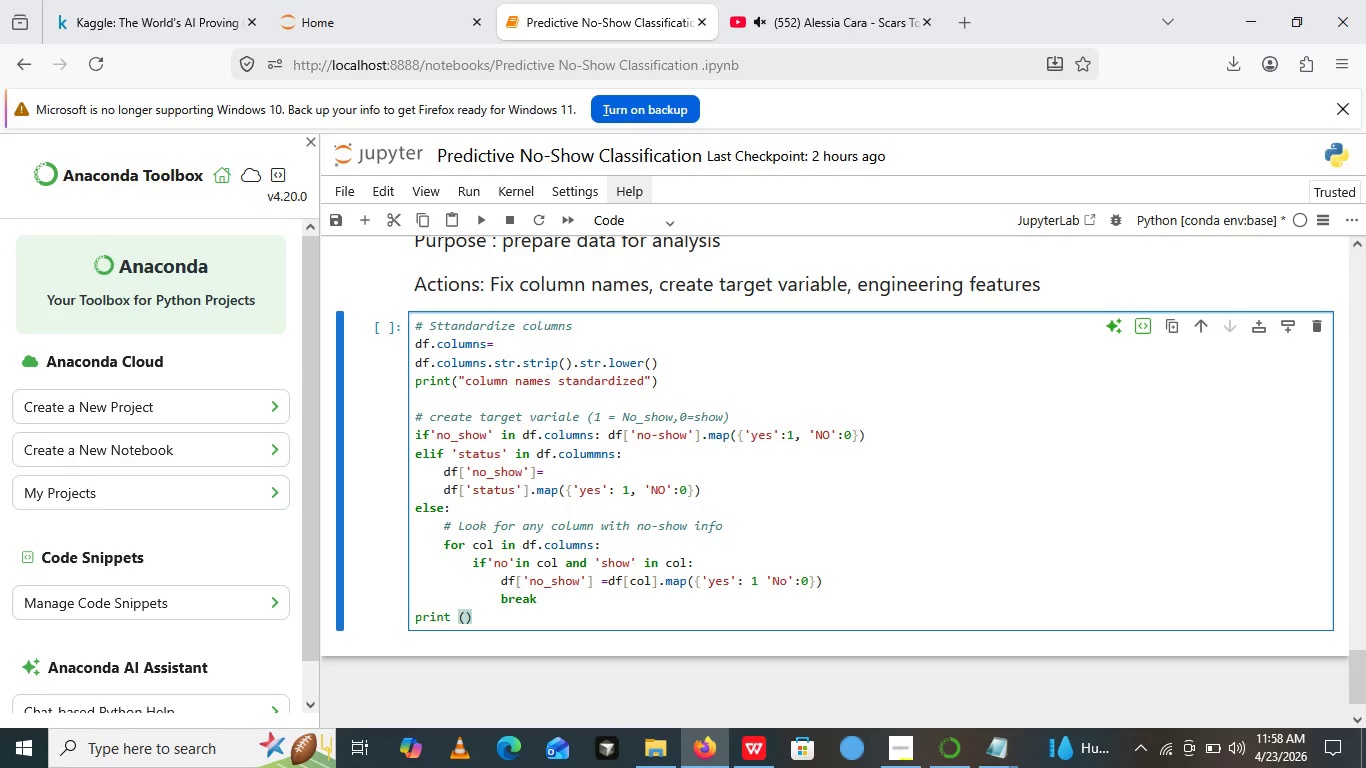 
key(ArrowLeft)
 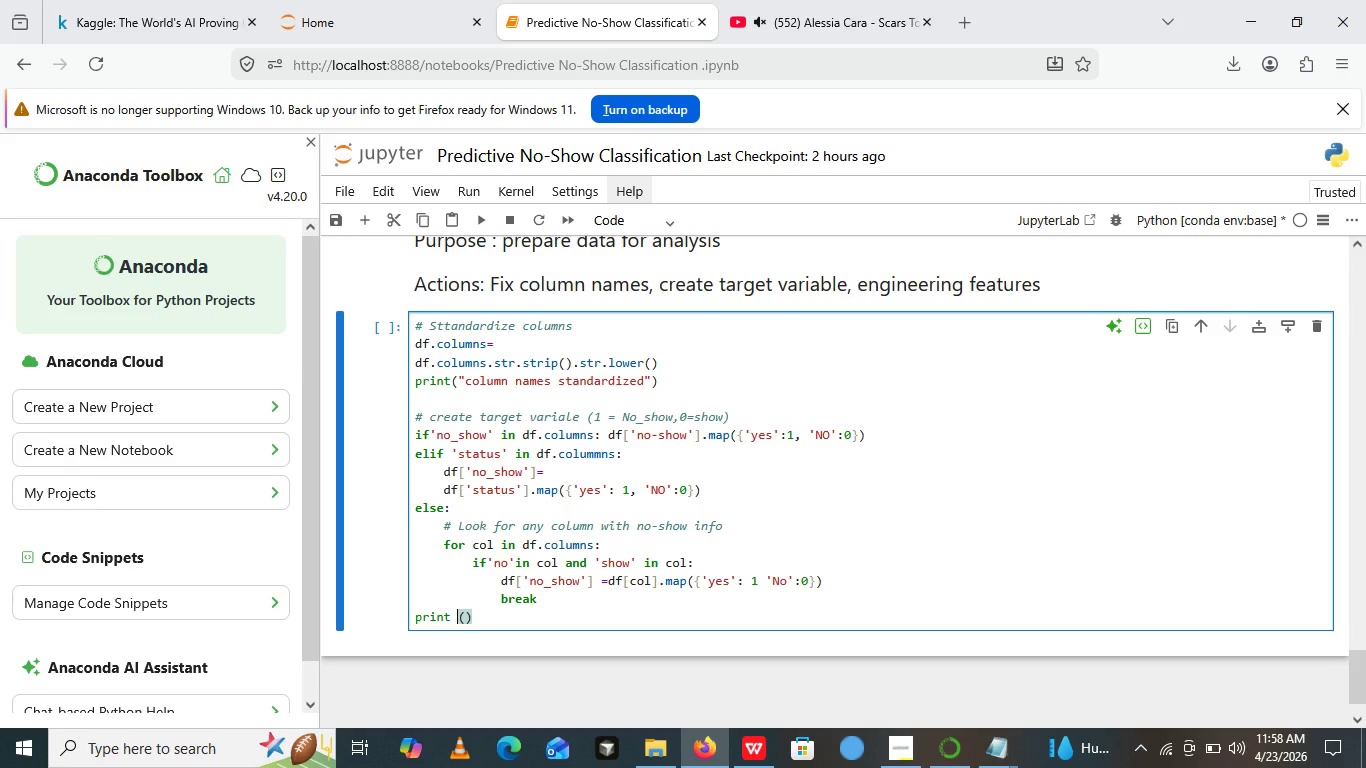 
key(ArrowLeft)
 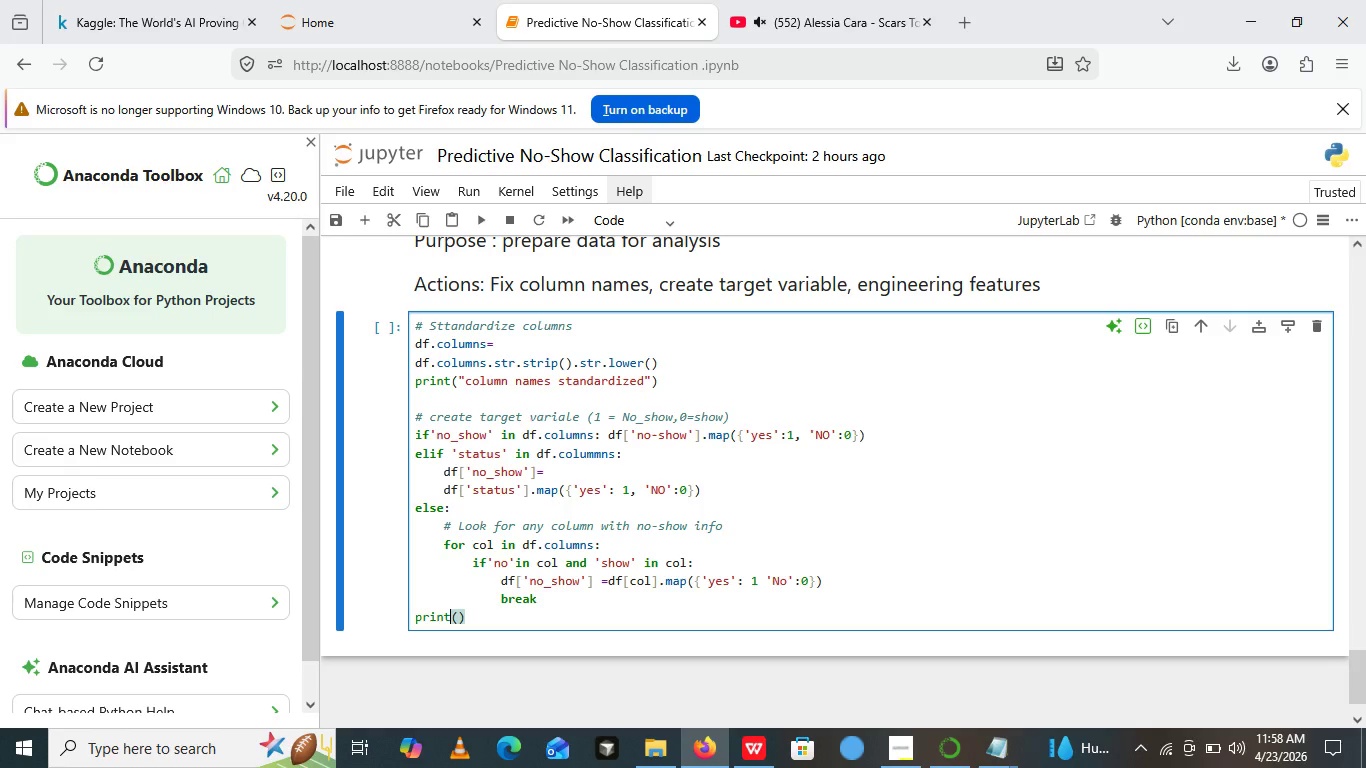 
key(Backspace)
 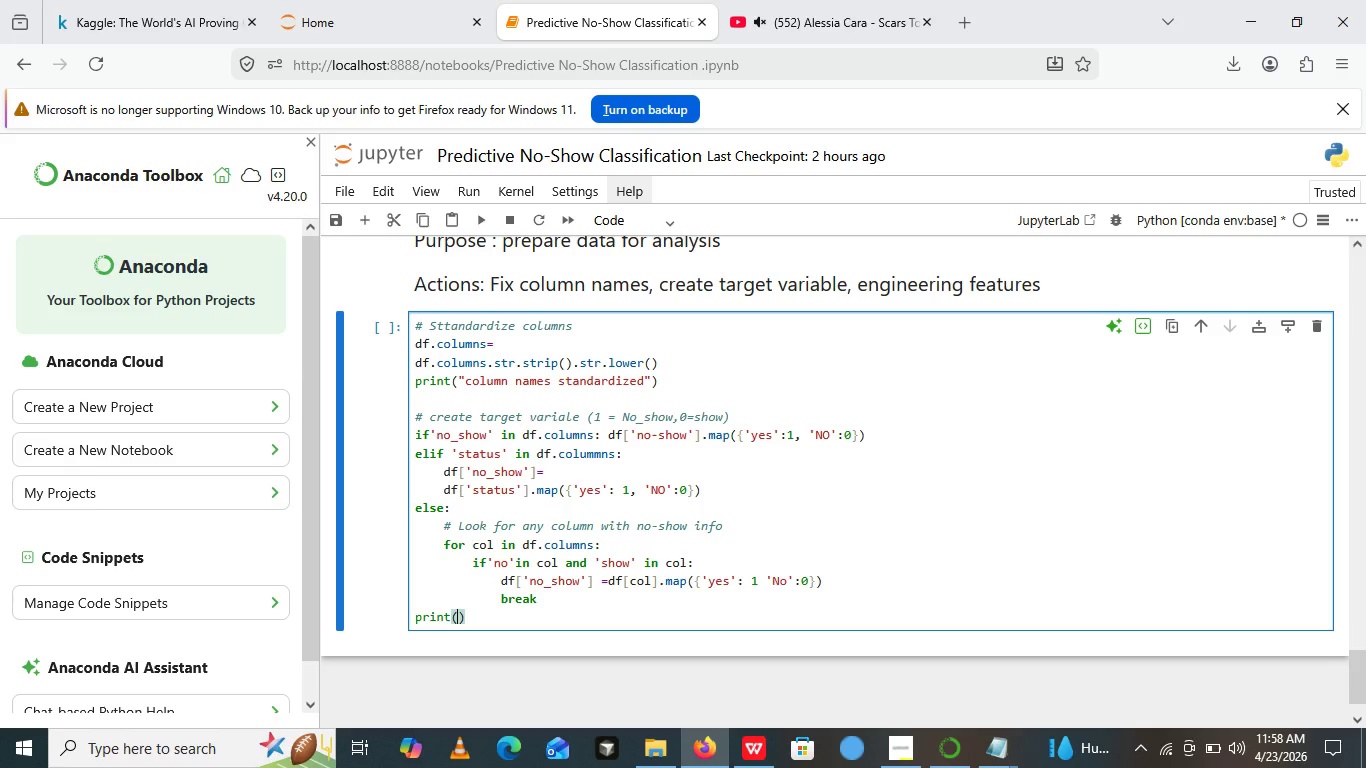 
key(ArrowRight)
 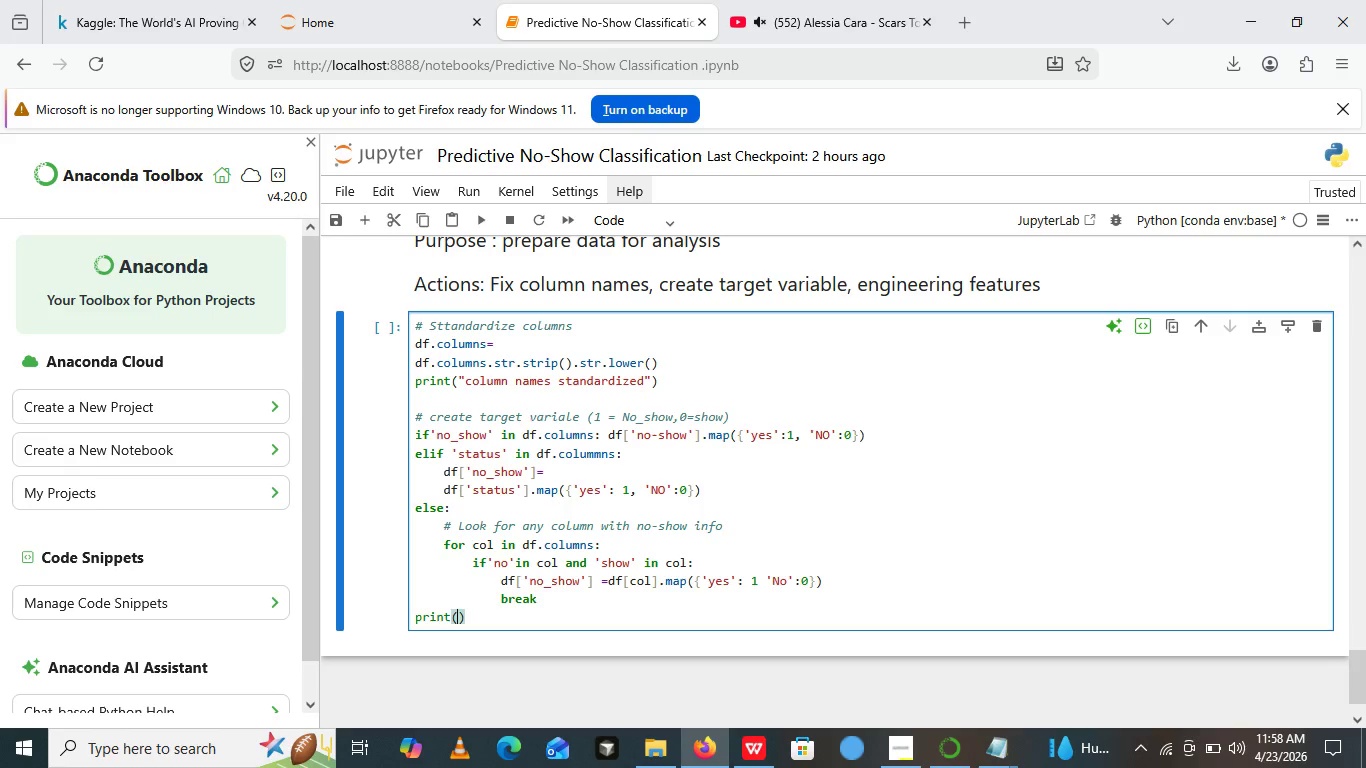 
key(Shift+Quote)
 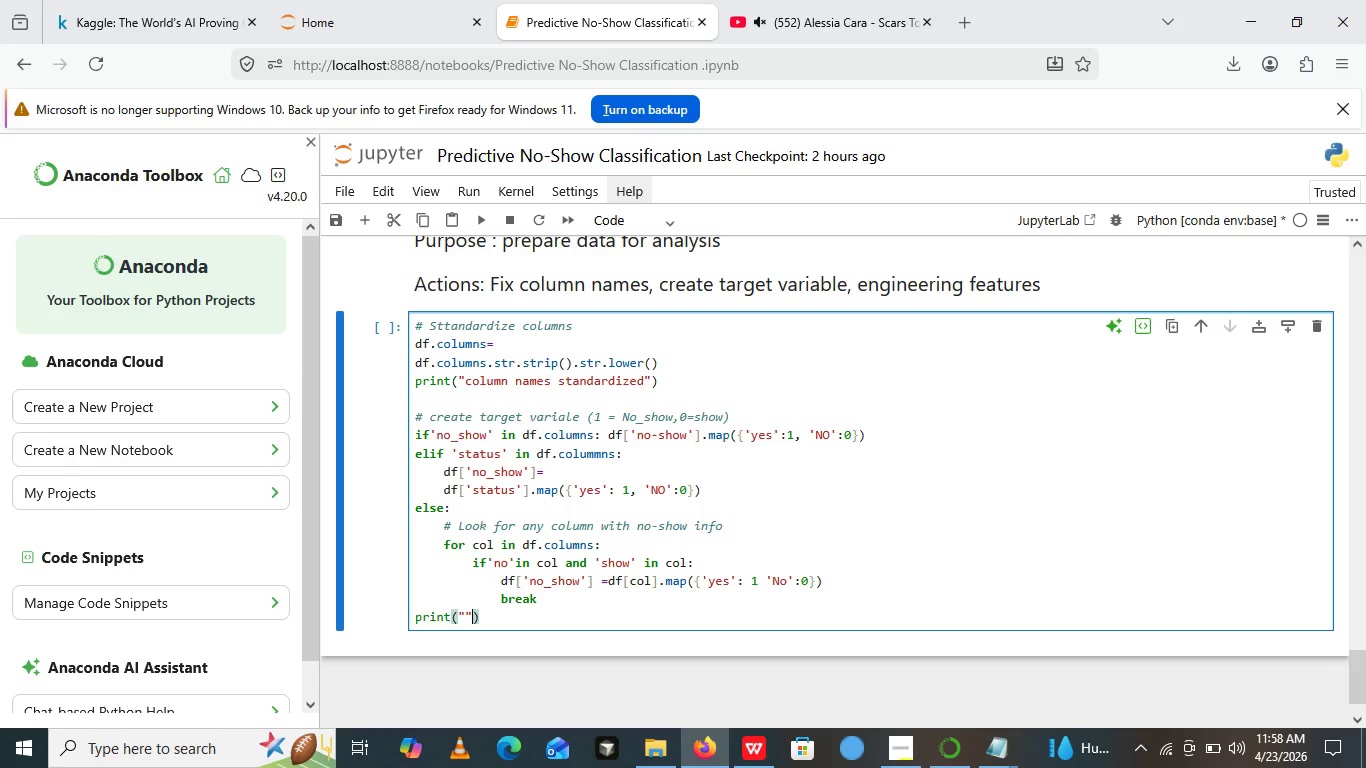 
key(Shift+Quote)
 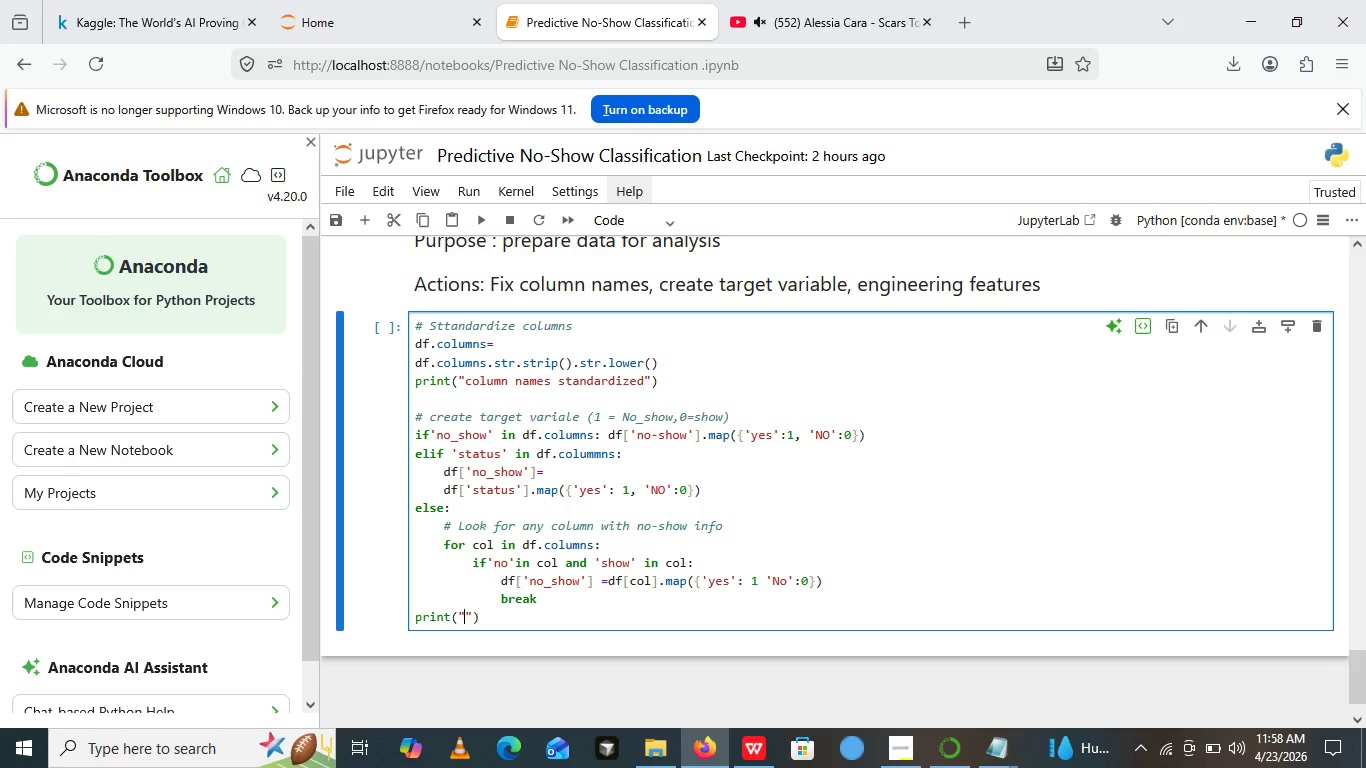 
key(ArrowLeft)
 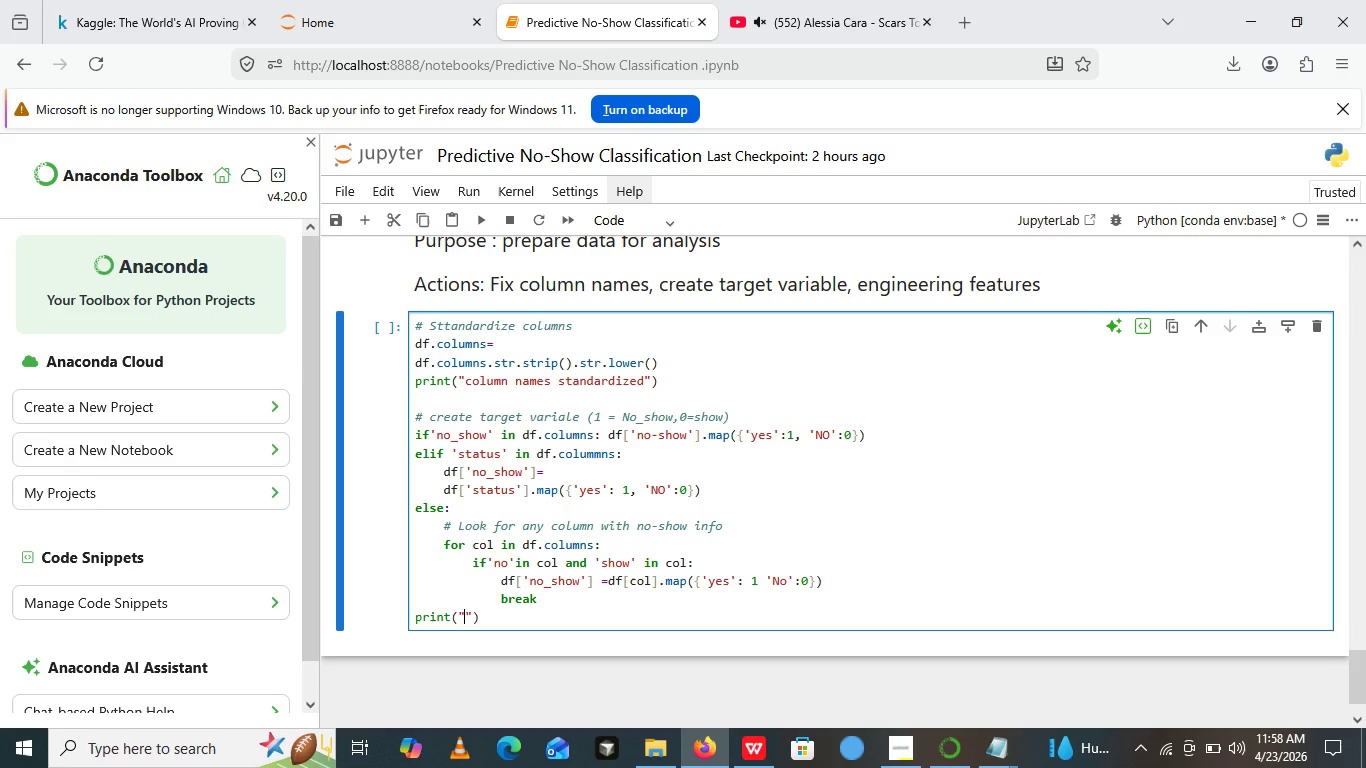 
type(Target variable created)
 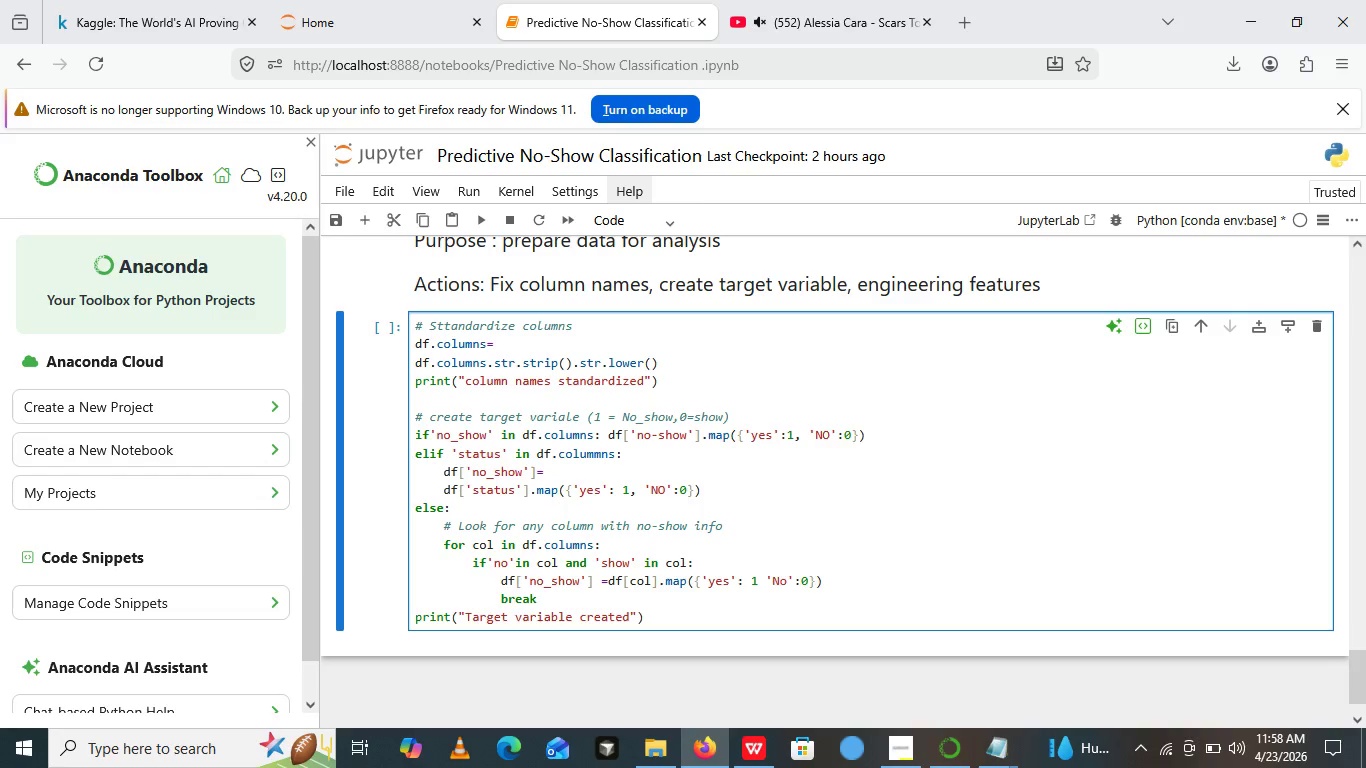 
key(ArrowRight)
 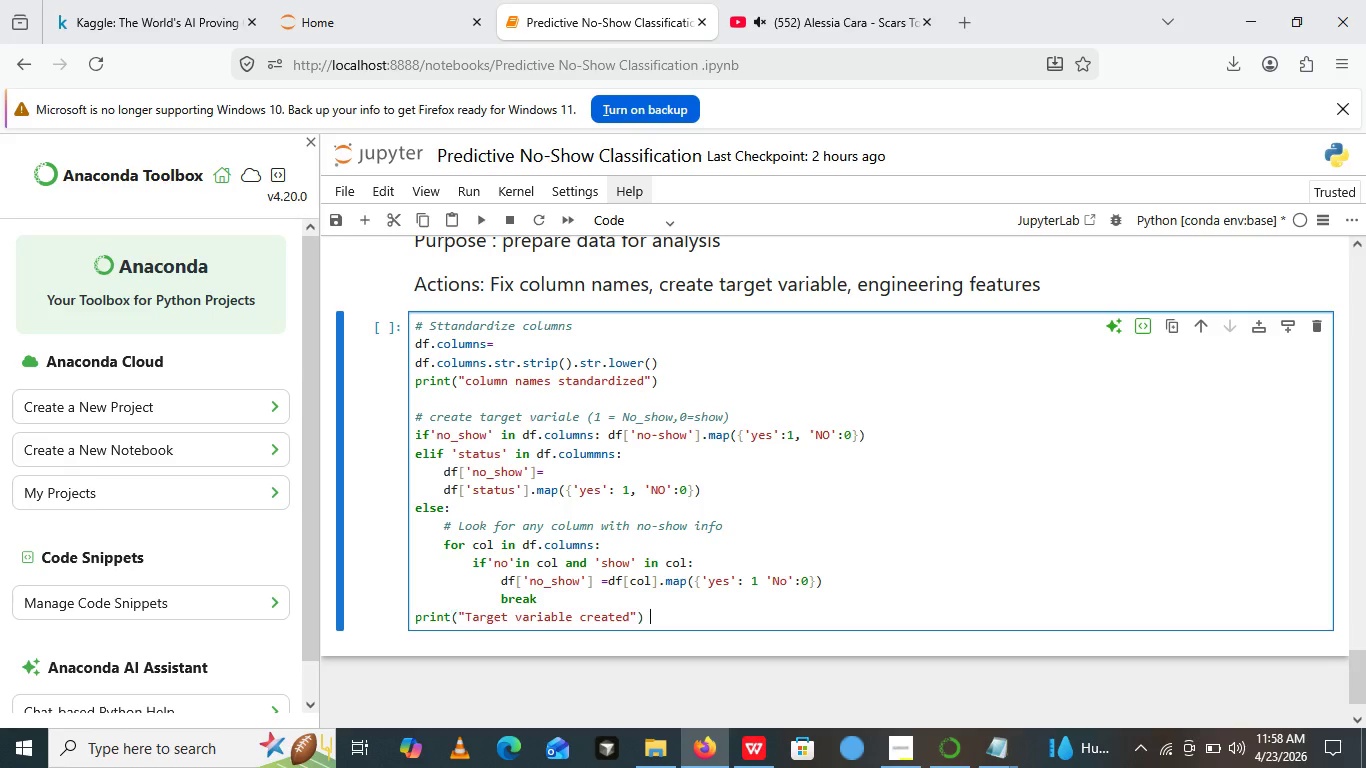 
key(ArrowRight)
 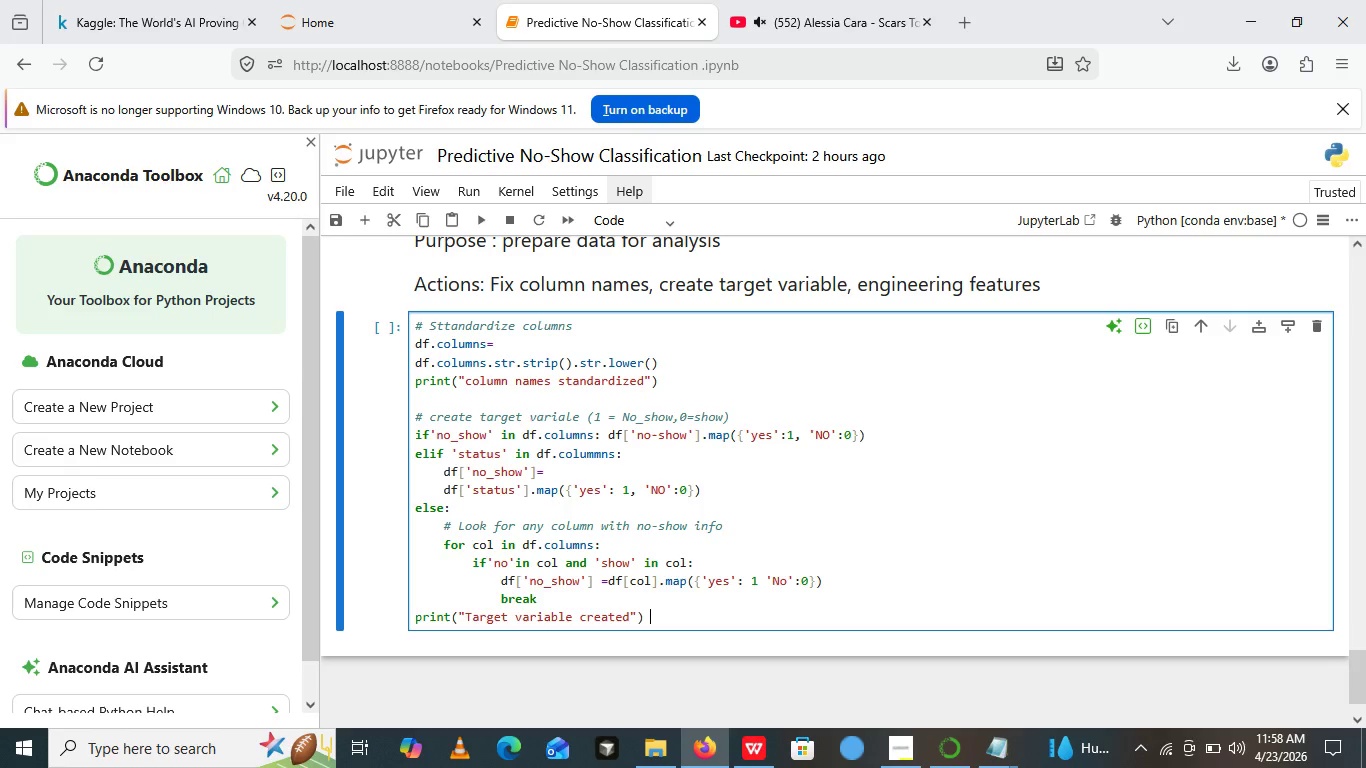 
key(ArrowRight)
 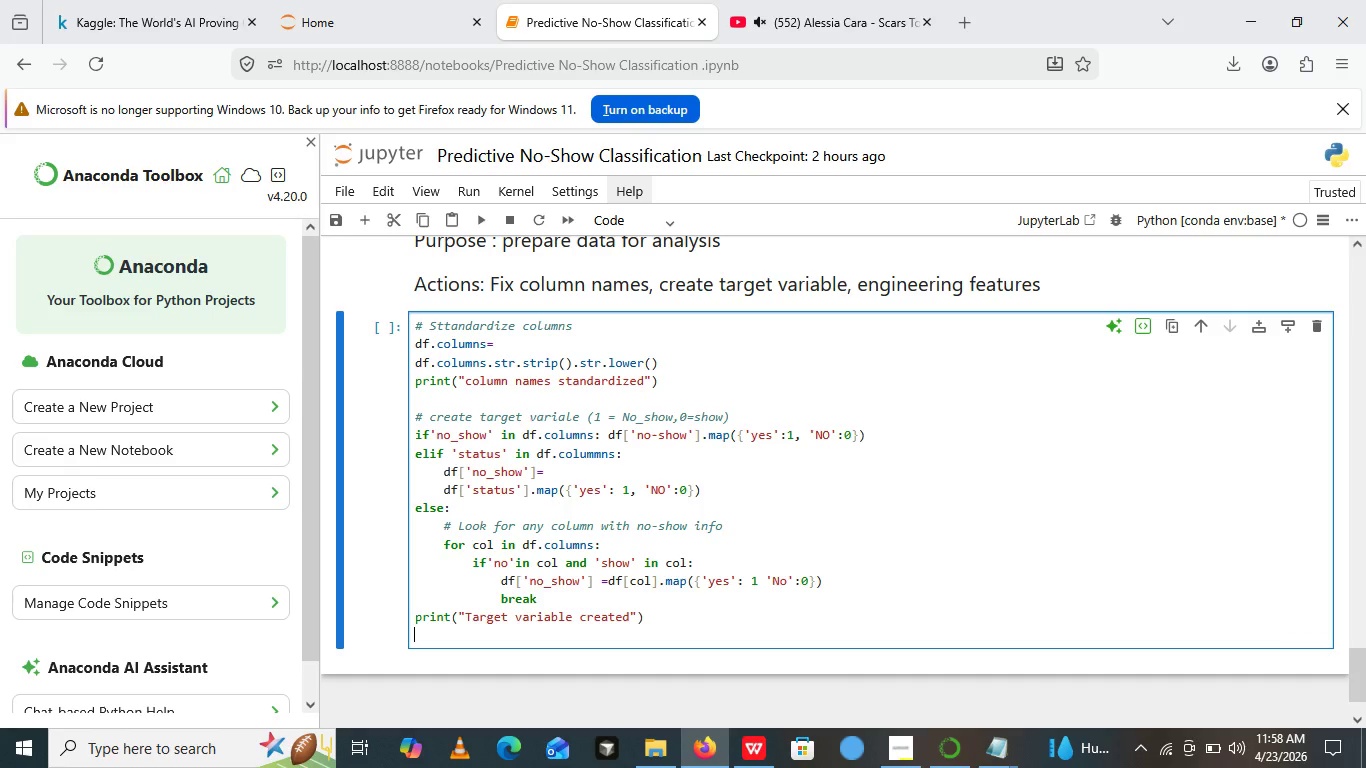 
key(Enter)
 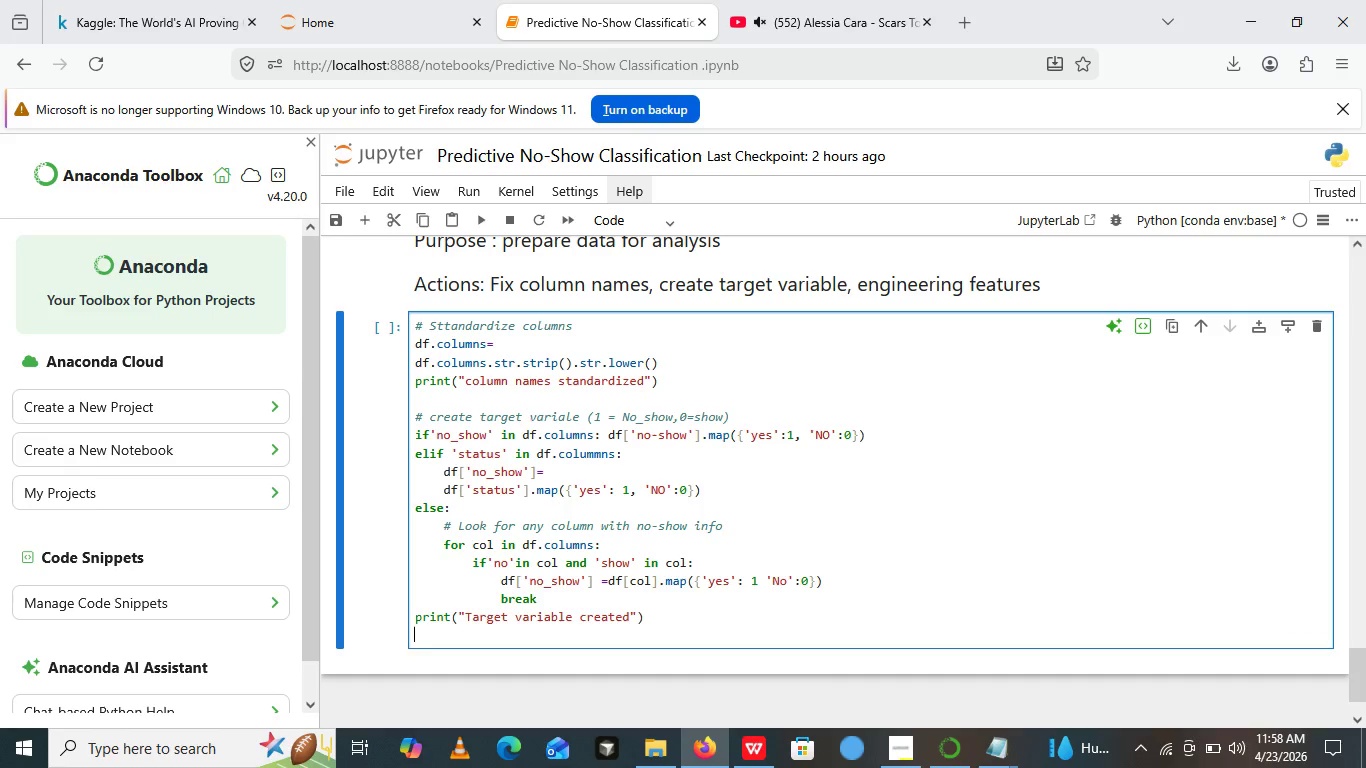 
type(# Creatd)
key(Backspace)
type(e waiting)
 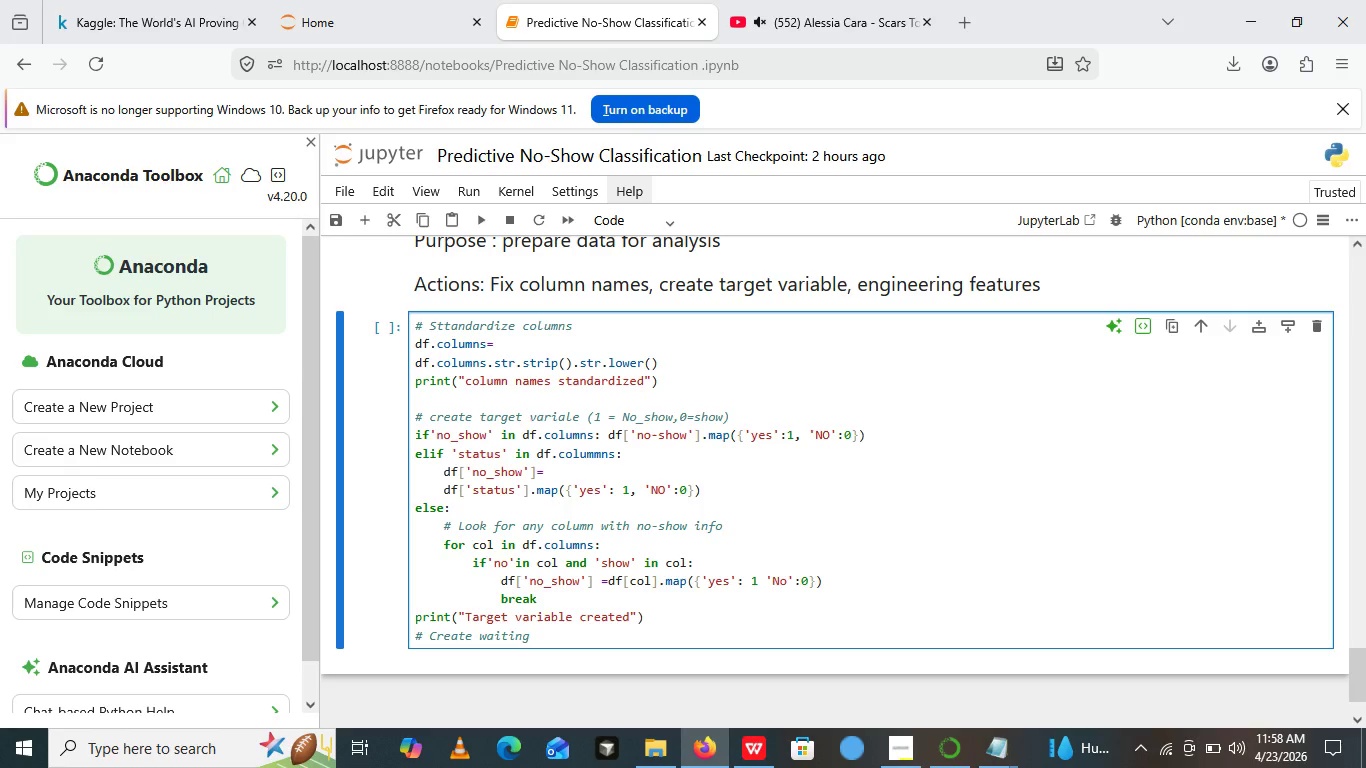 
type( days feeature)
 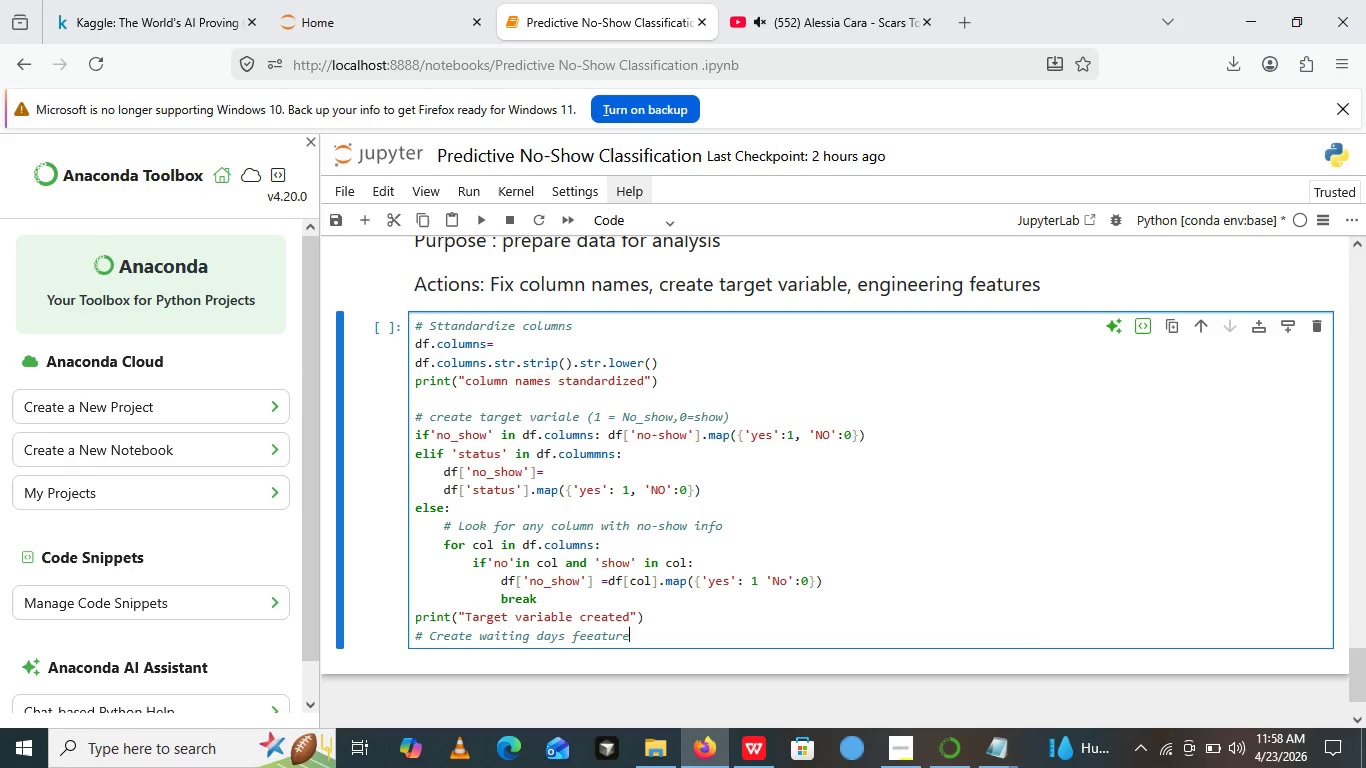 
key(Enter)
 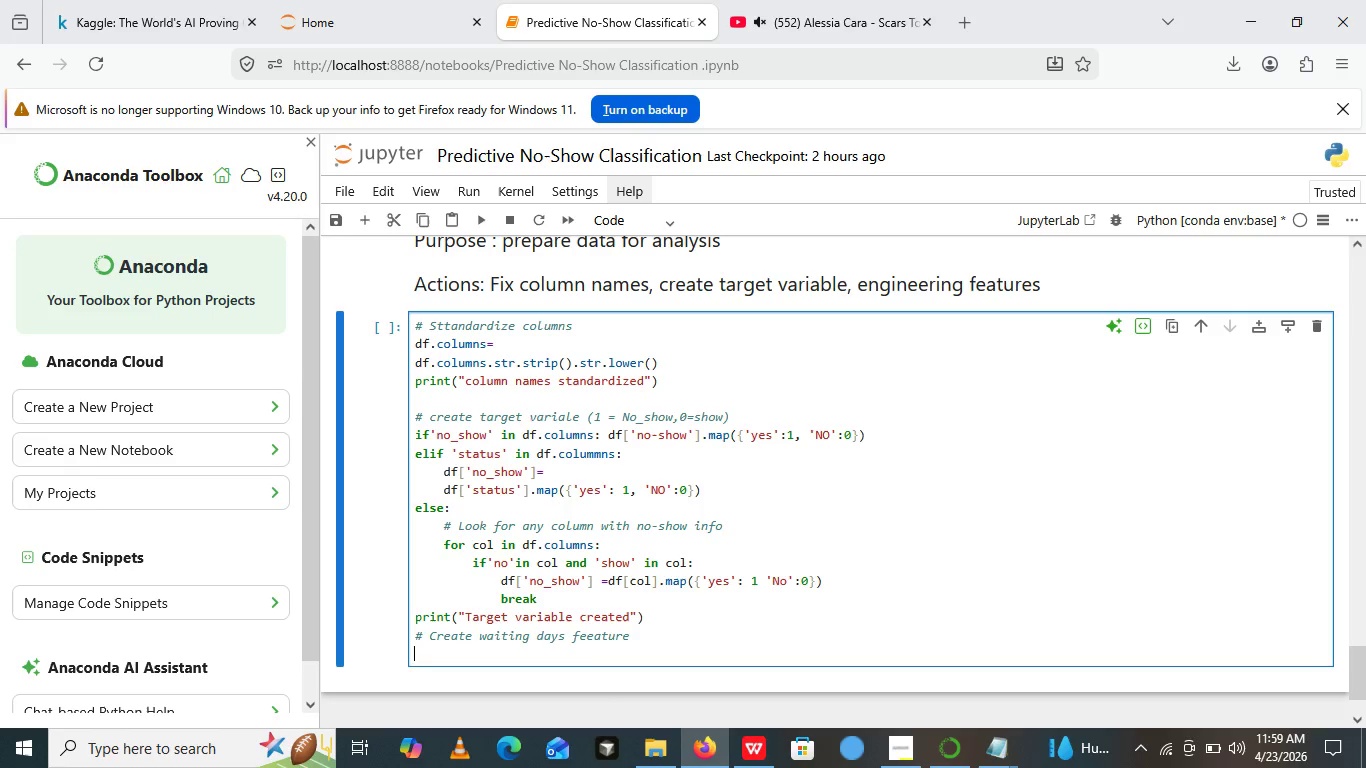 
type(df[])
 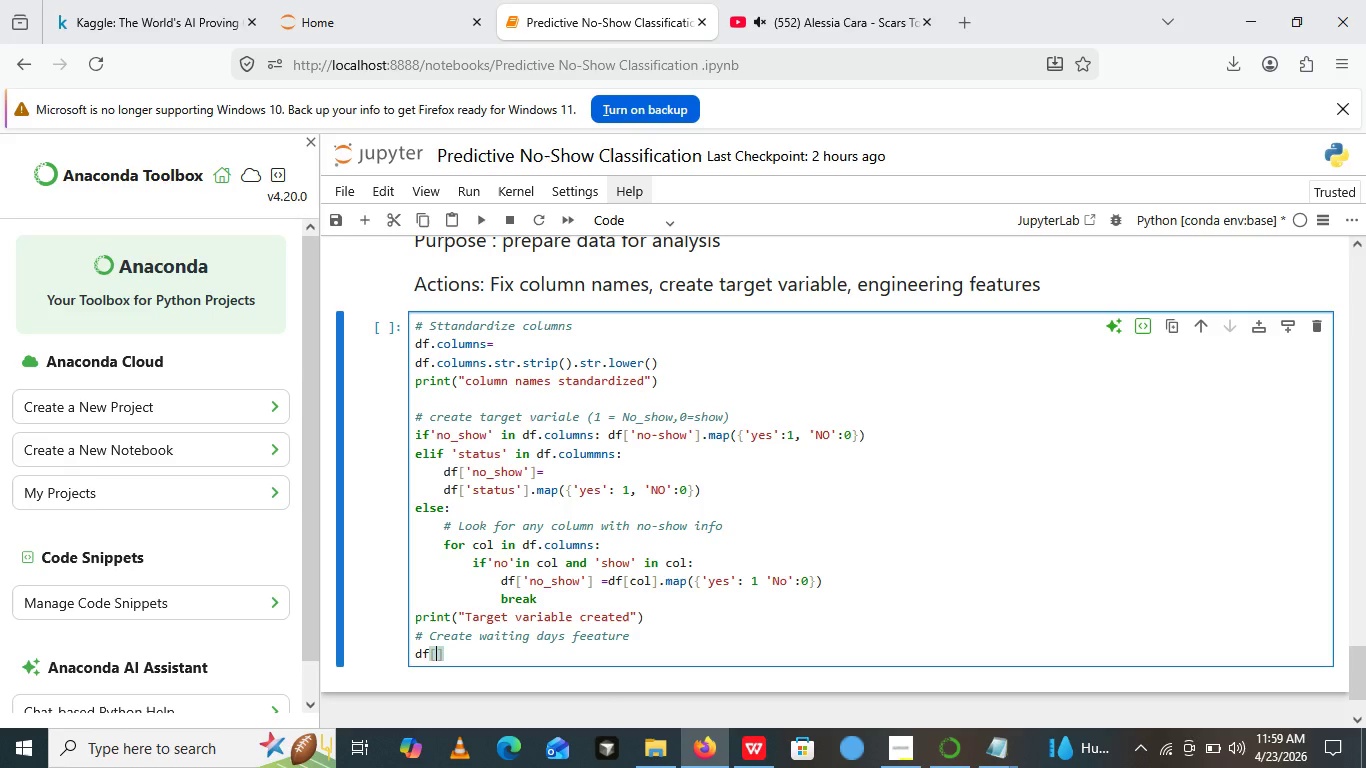 
key(ArrowLeft)
 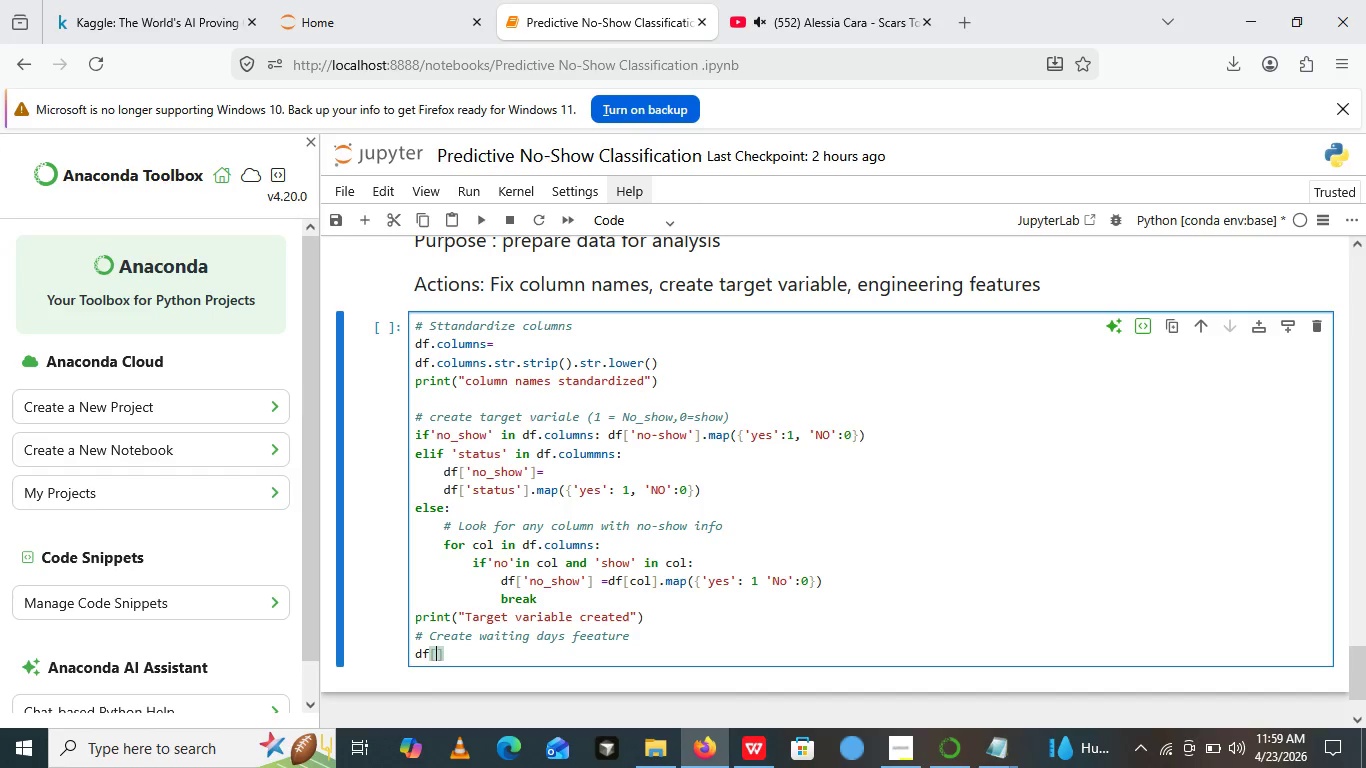 
key(Quote)
 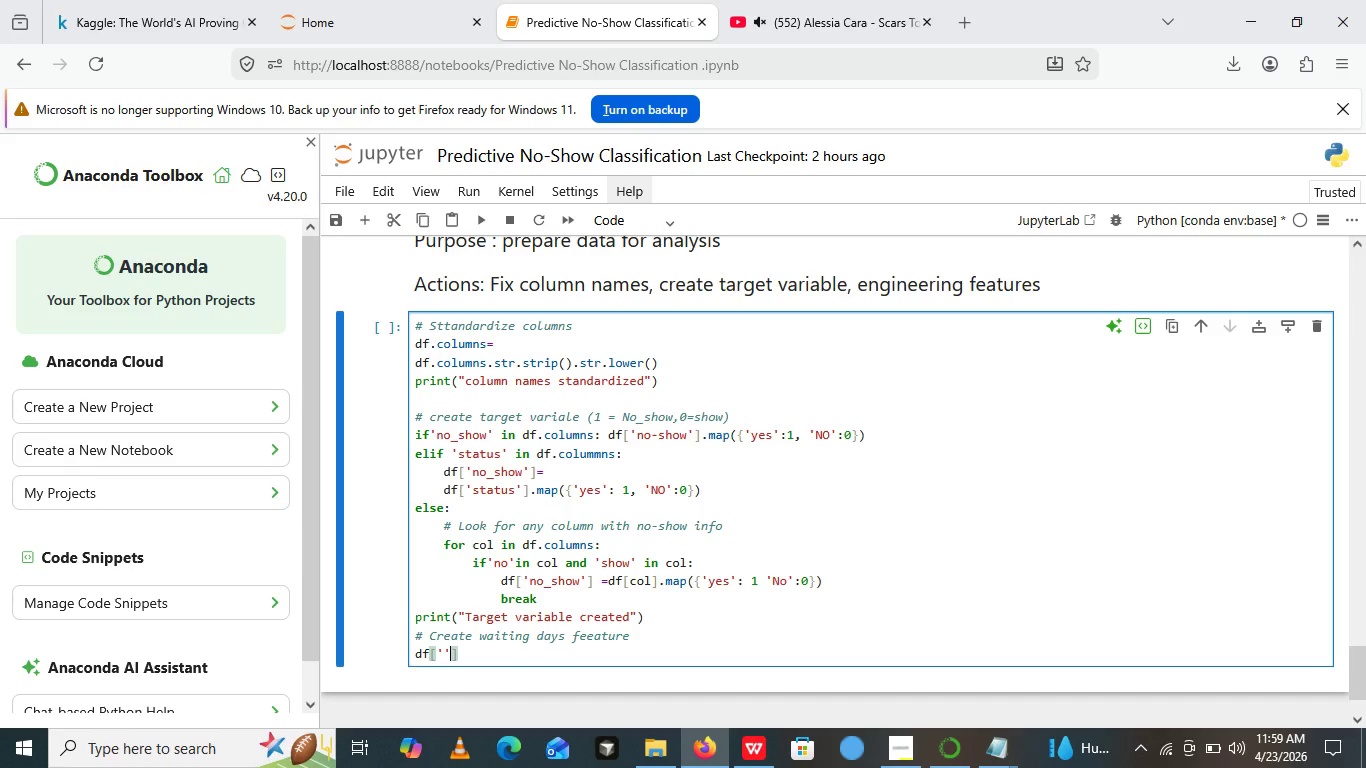 
key(Quote)
 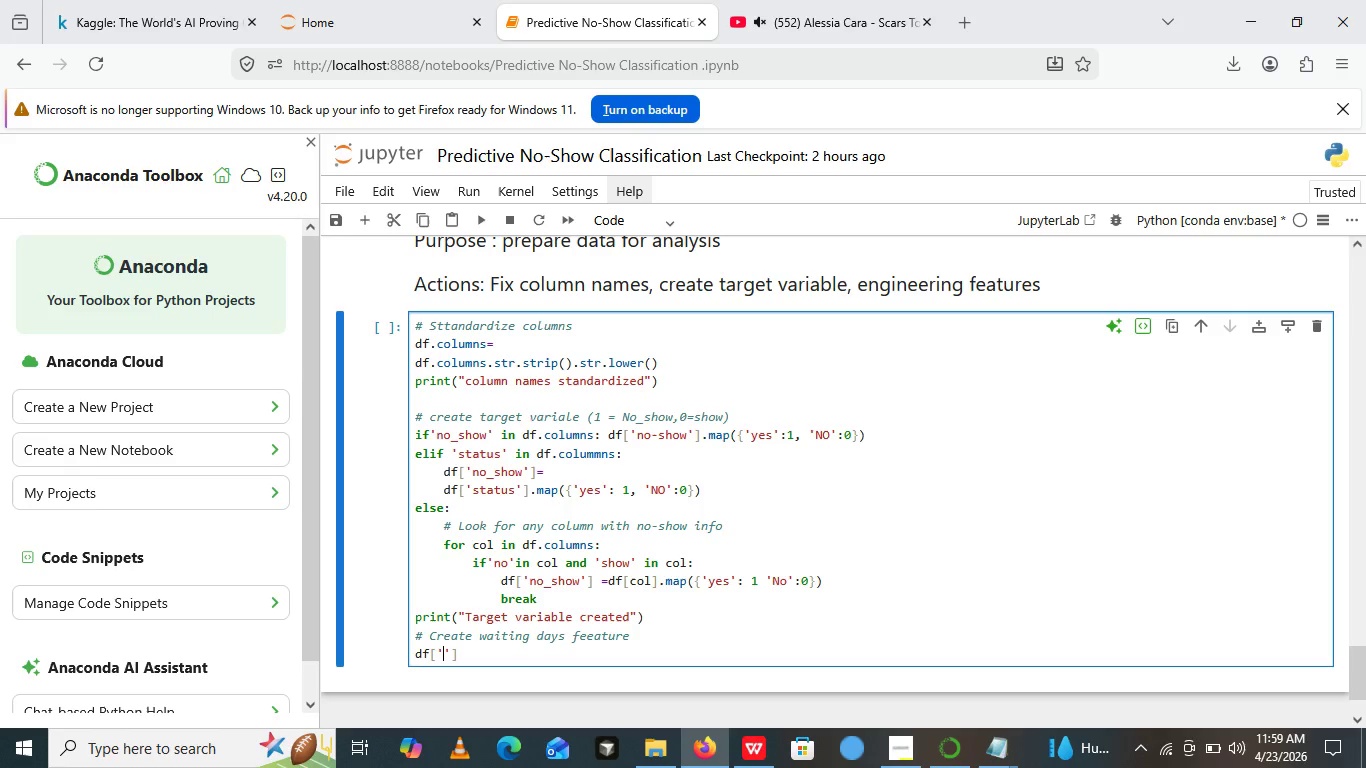 
key(ArrowLeft)
 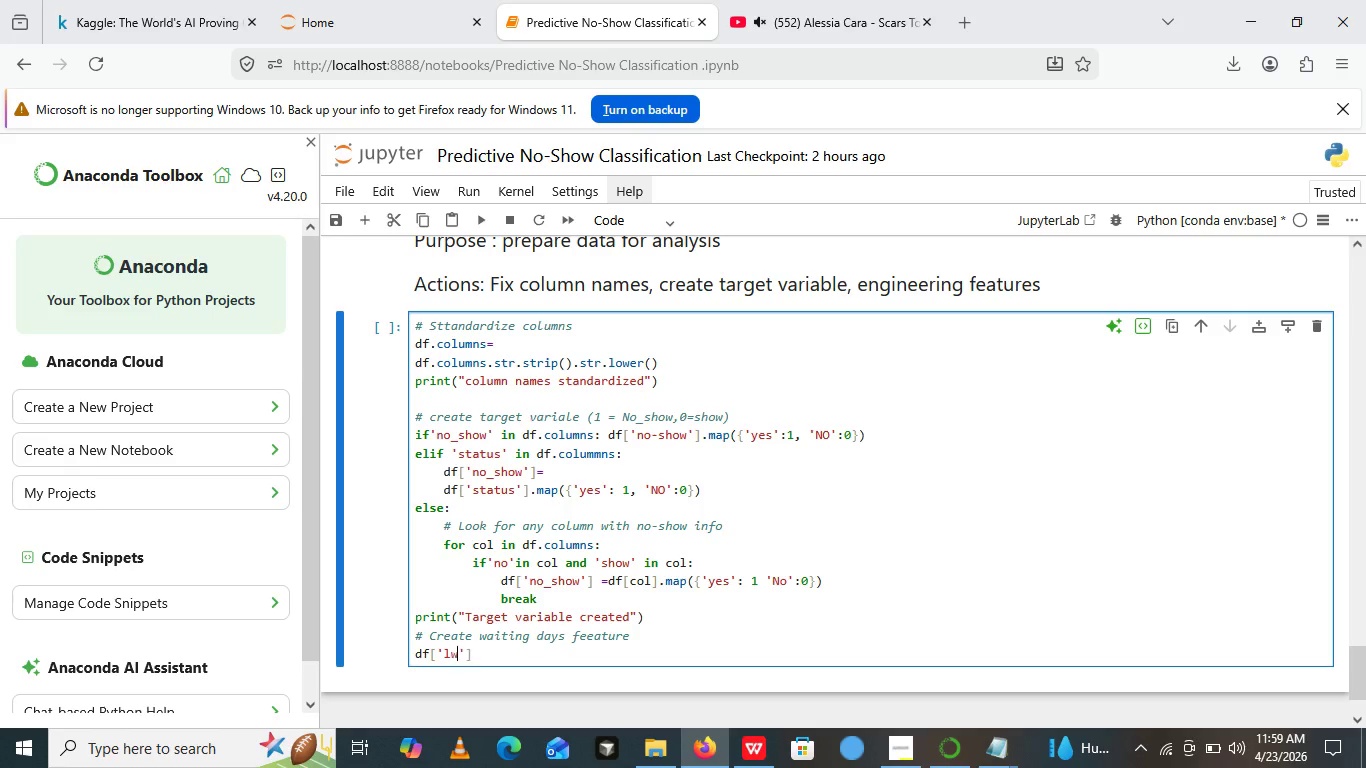 
hold_key(key=L, duration=0.31)
 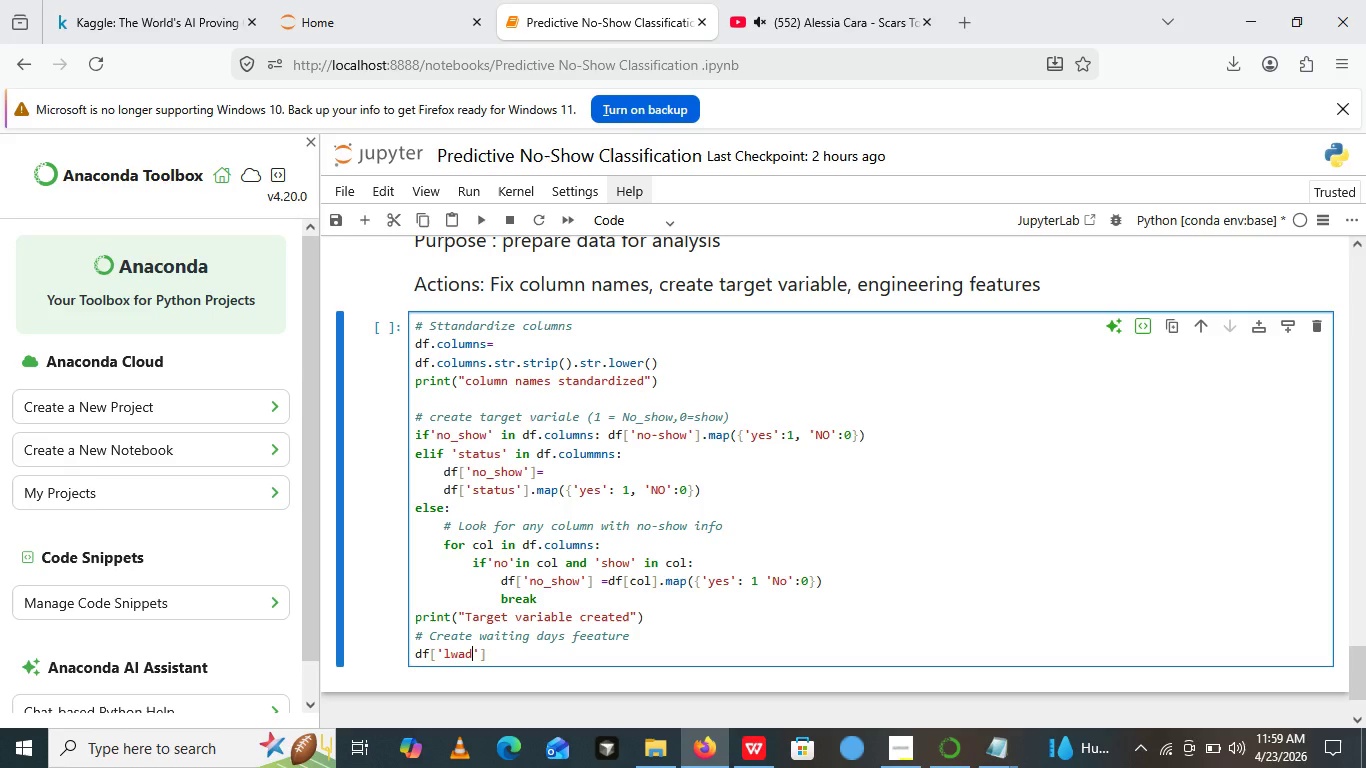 
type(wad_days)
 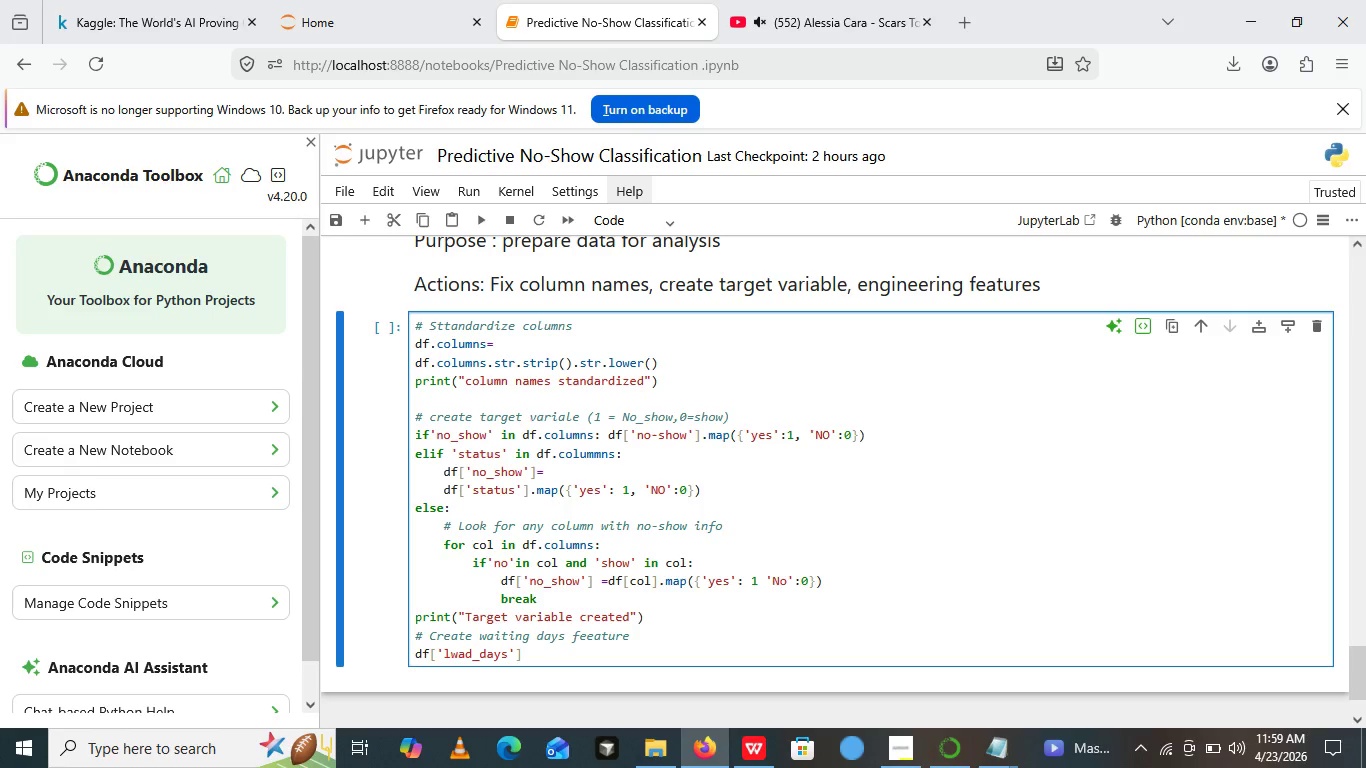 
key(ArrowRight)
 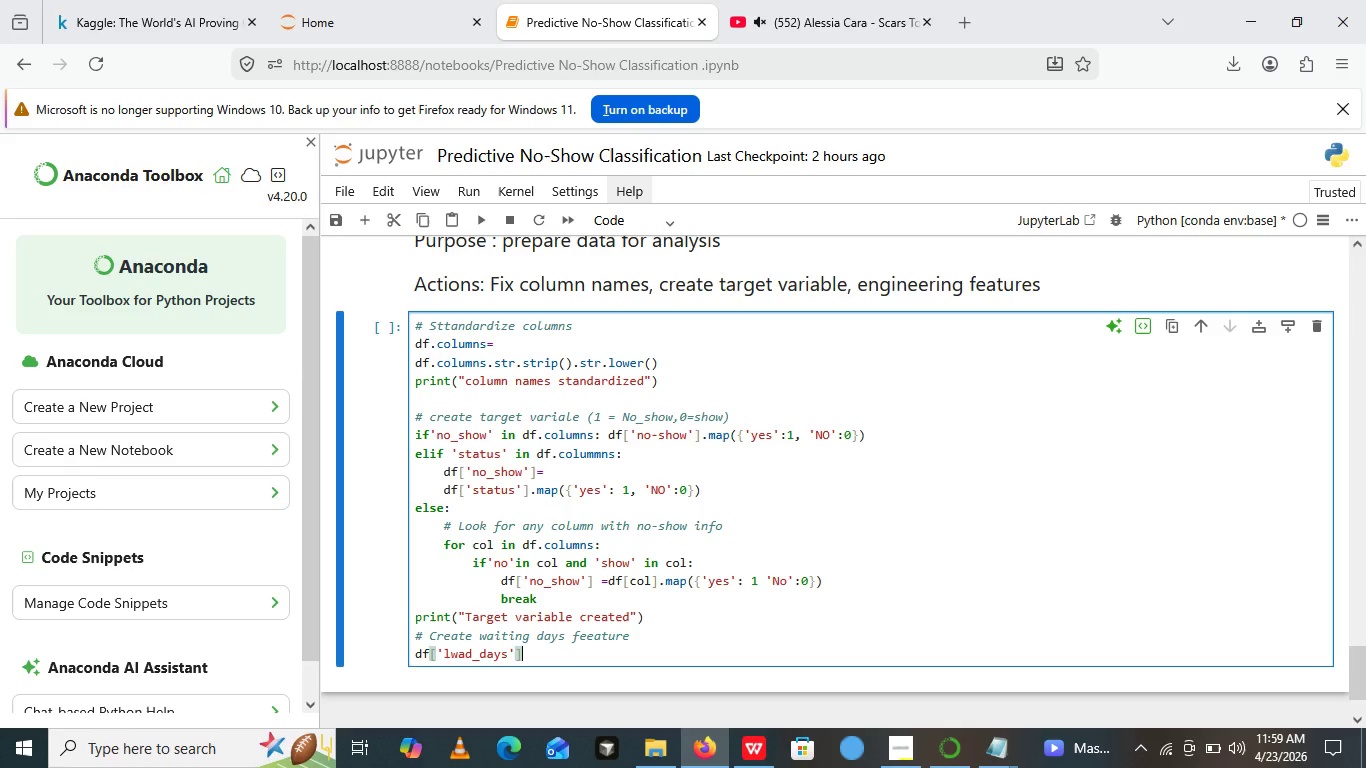 
key(ArrowRight)
 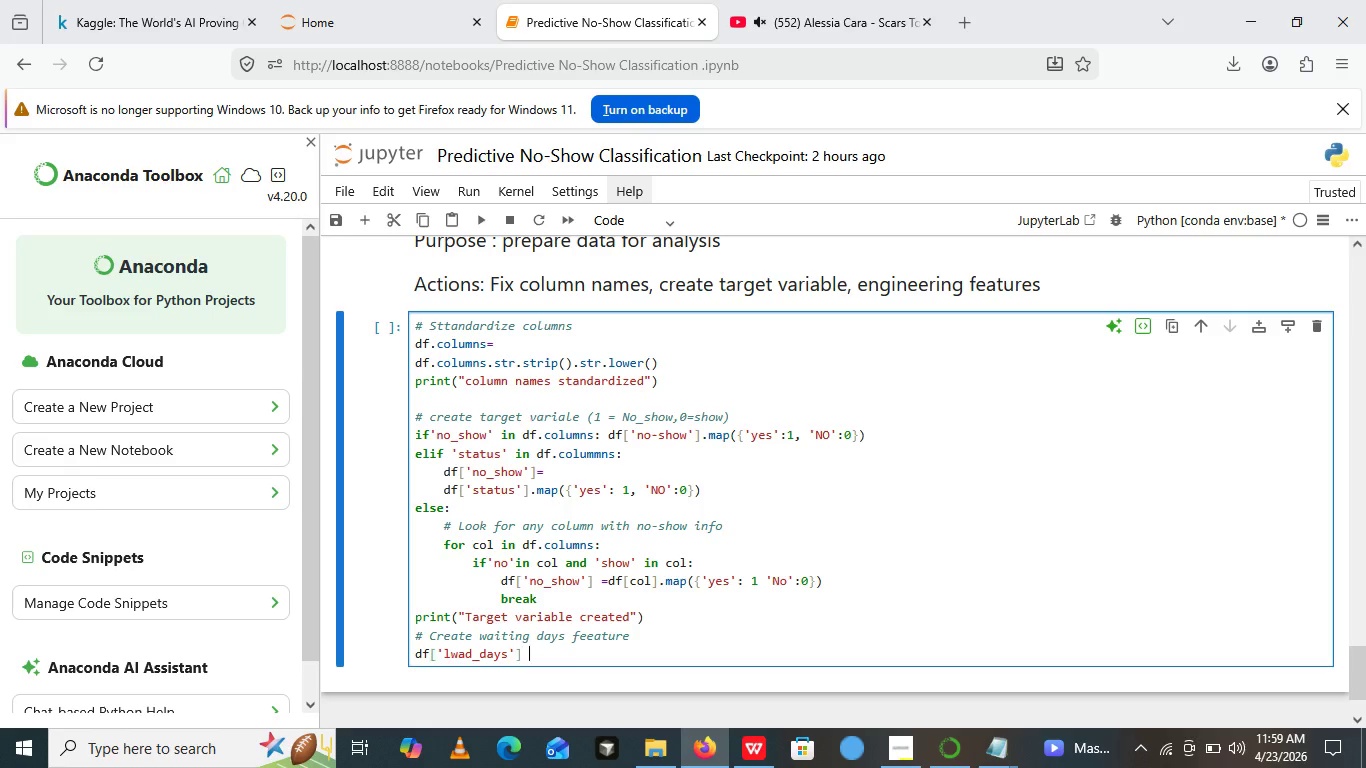 
type( =0date_cols)
 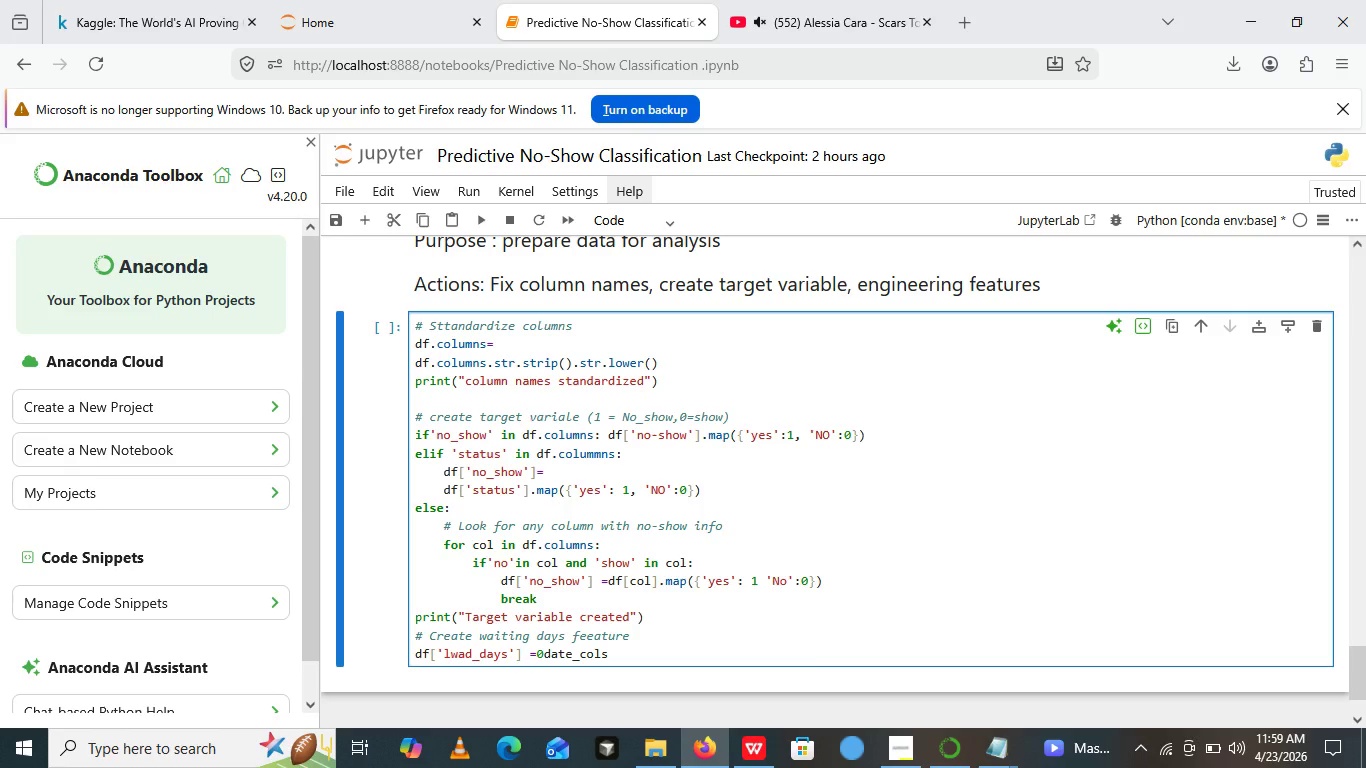 
key(Equal)
 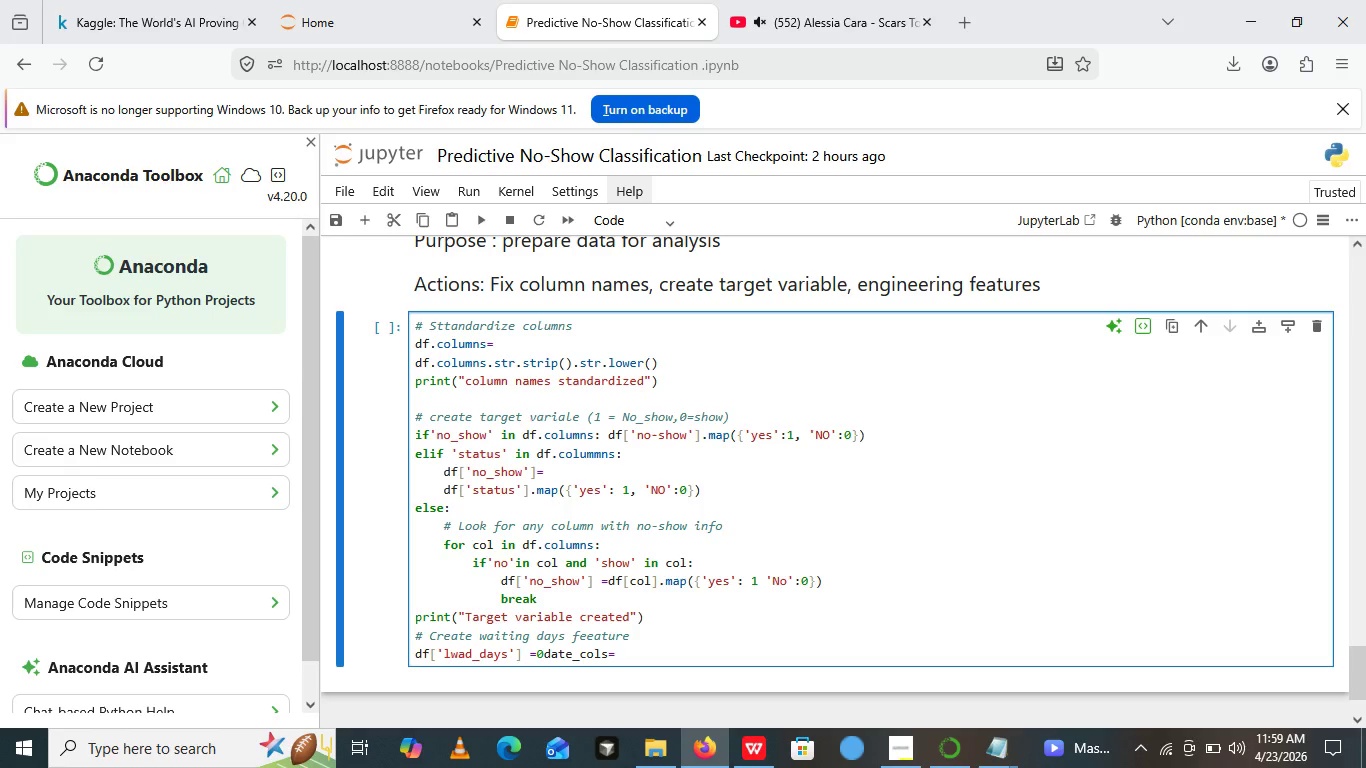 
key(BracketLeft)
 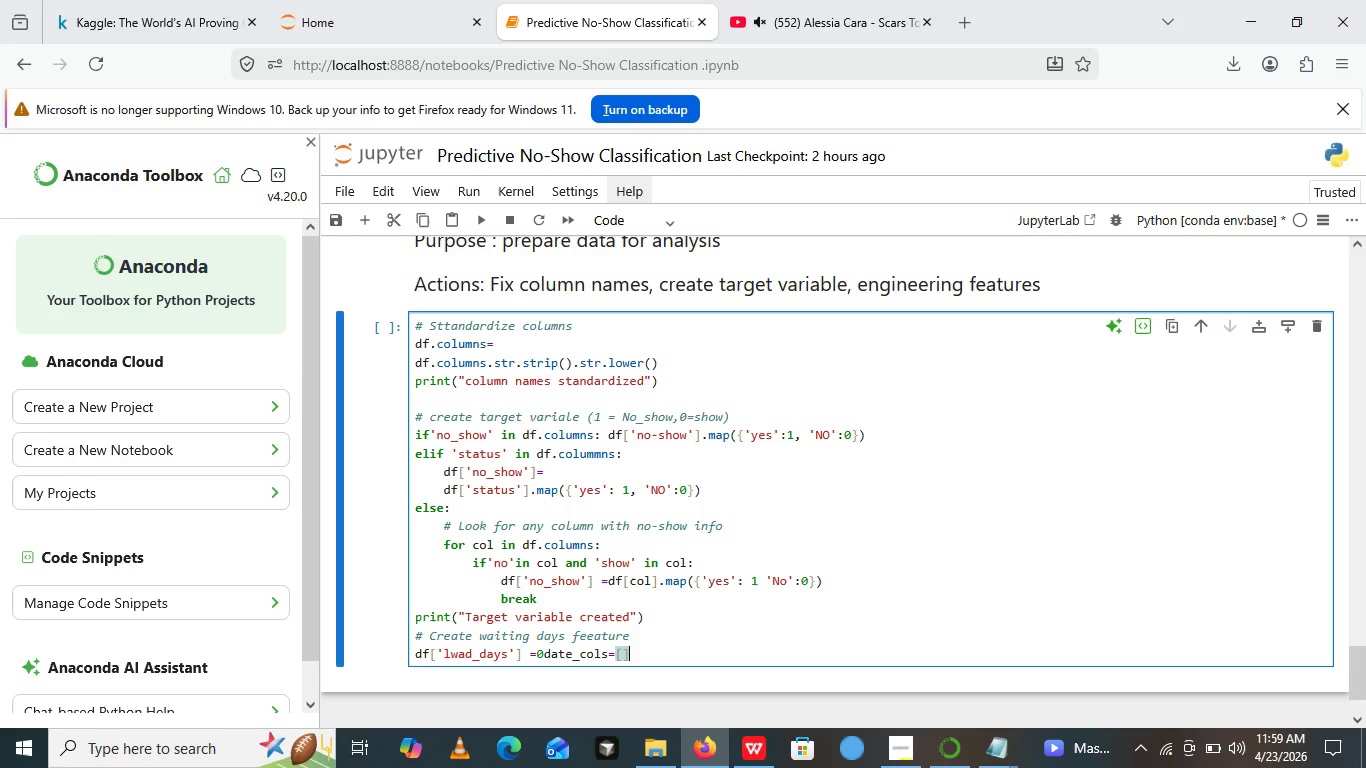 
key(BracketRight)
 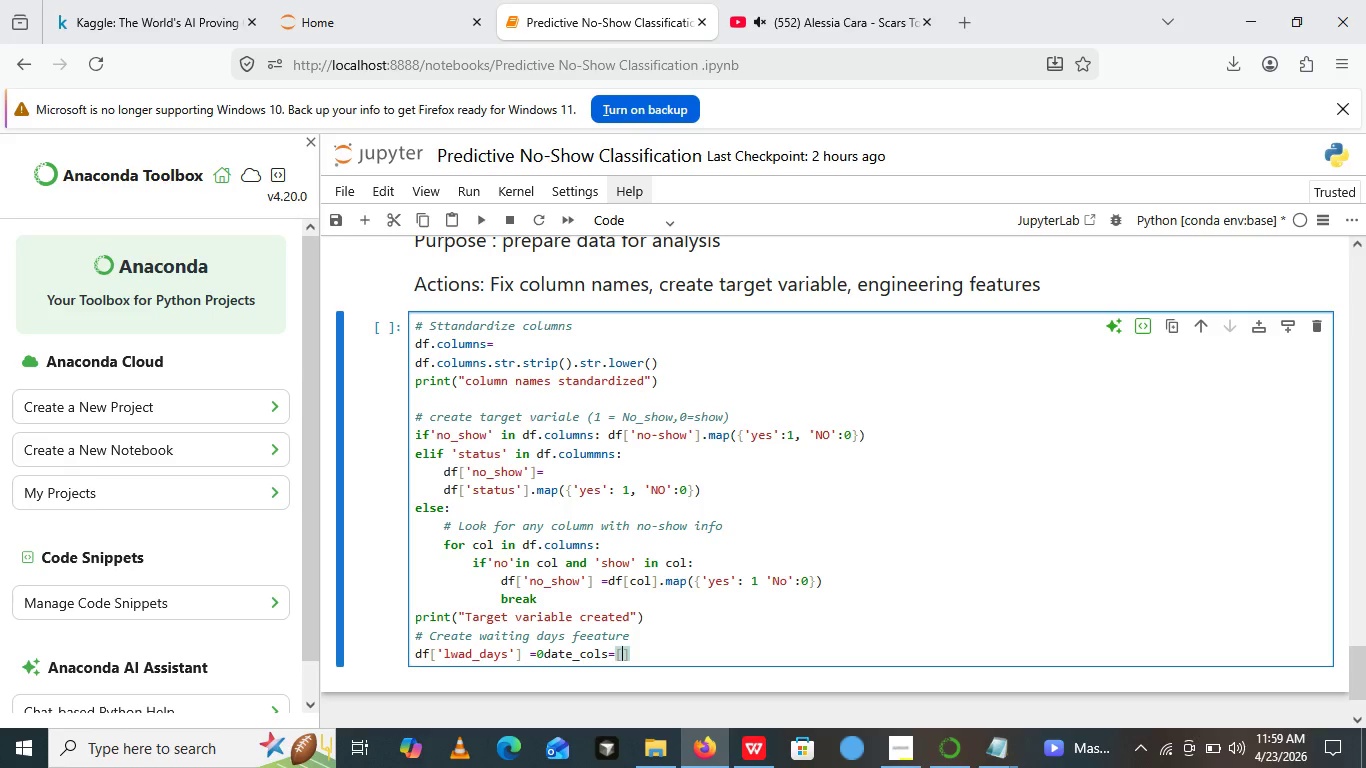 
key(ArrowLeft)
 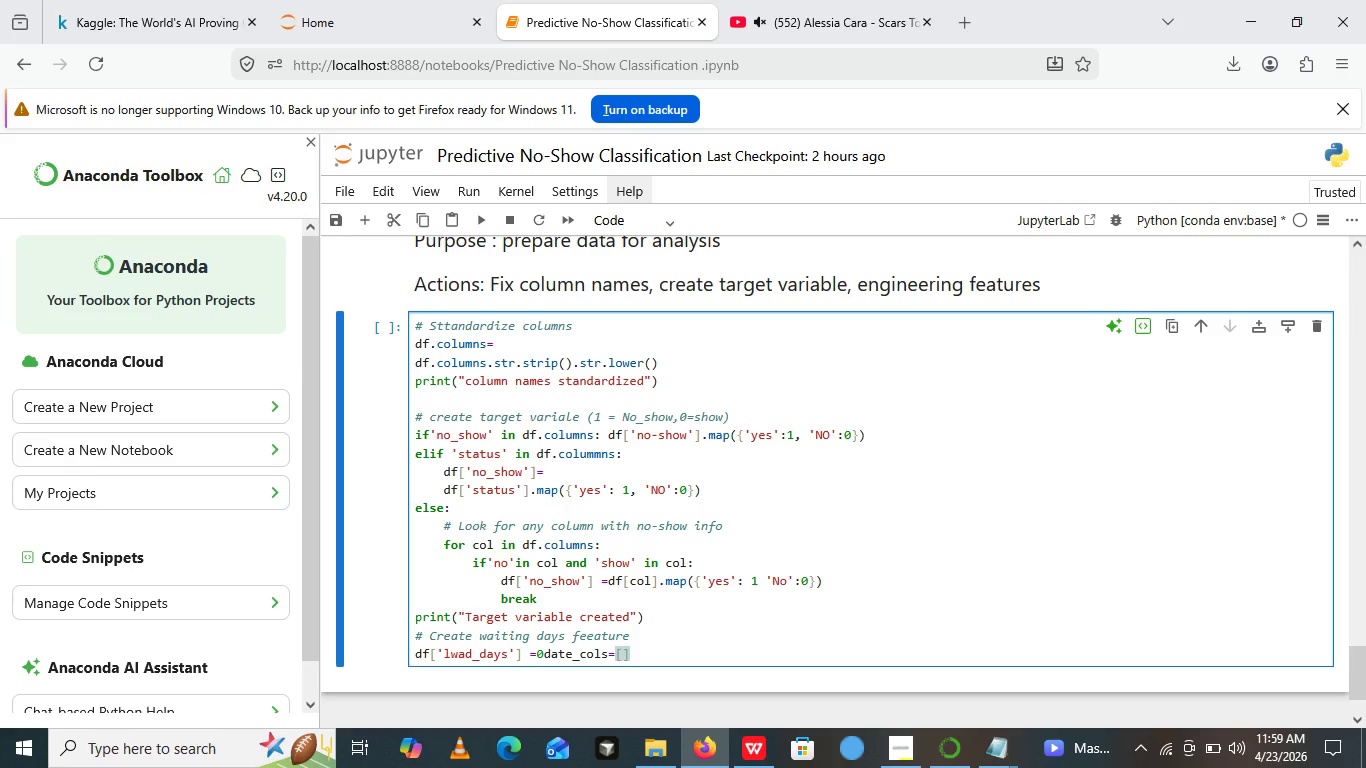 
type(col for in df.columns)
 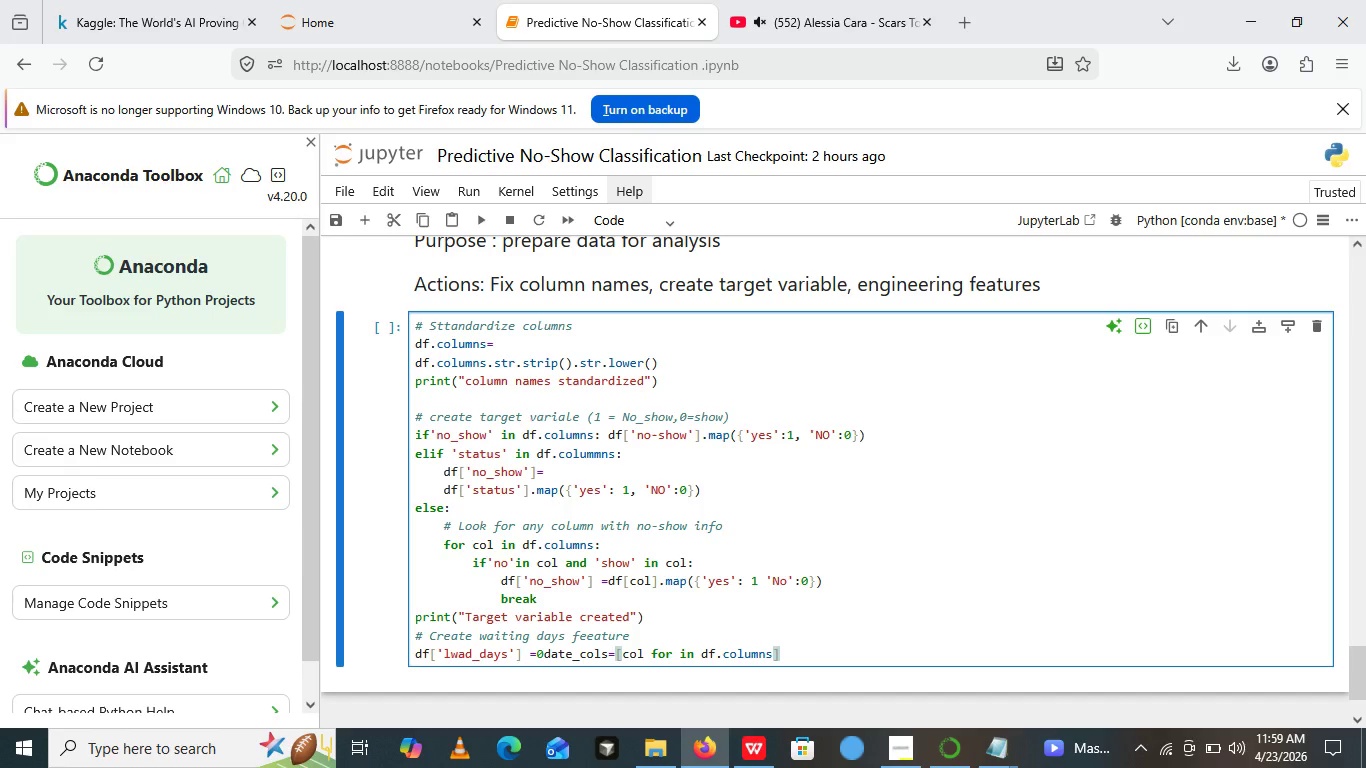 
key(Enter)
 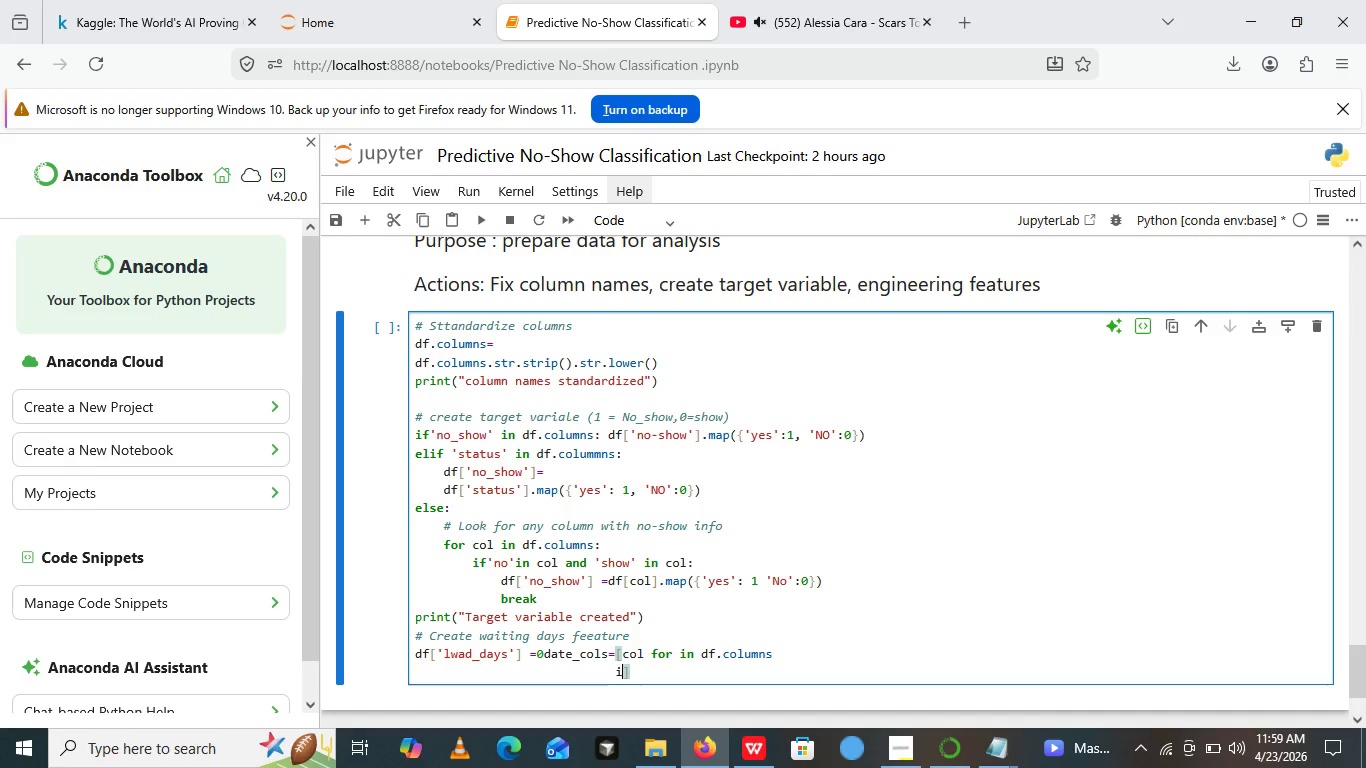 
type(if)
 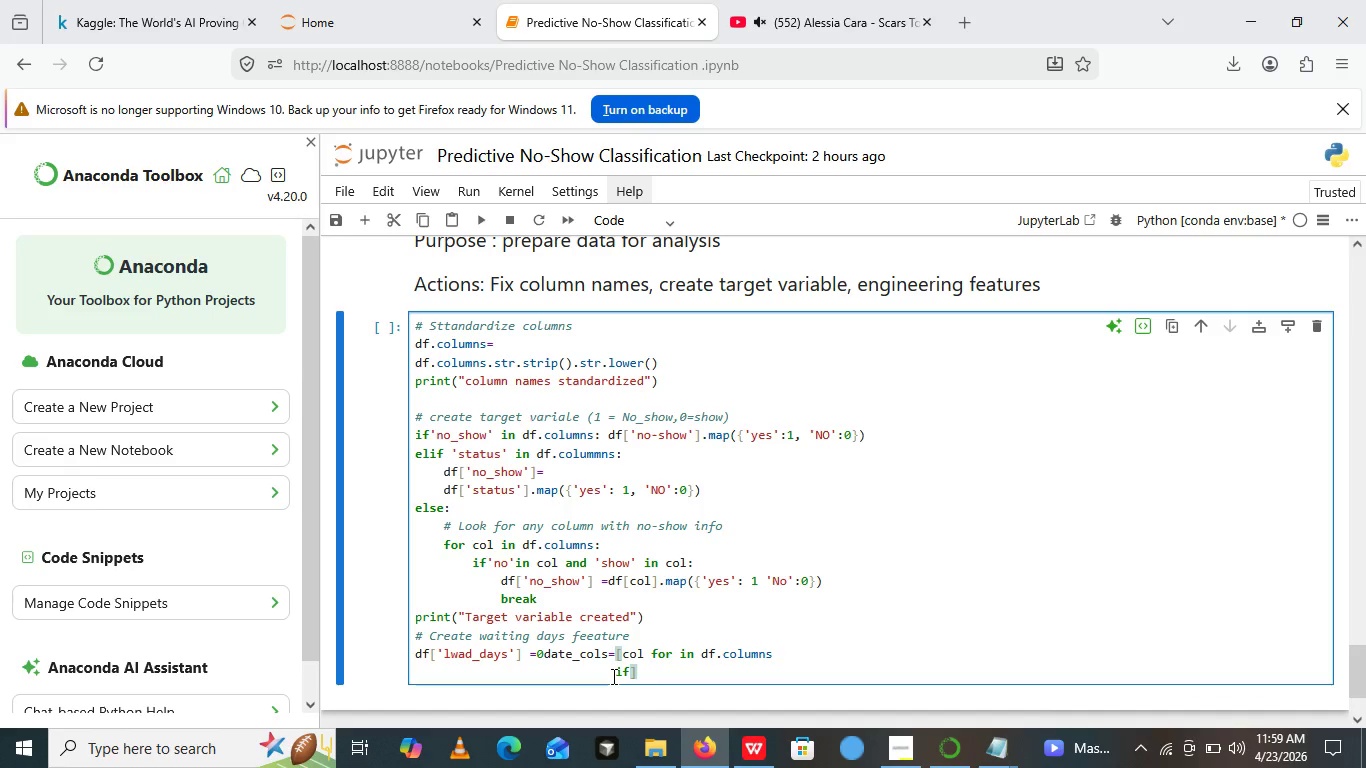 
wait(5.52)
 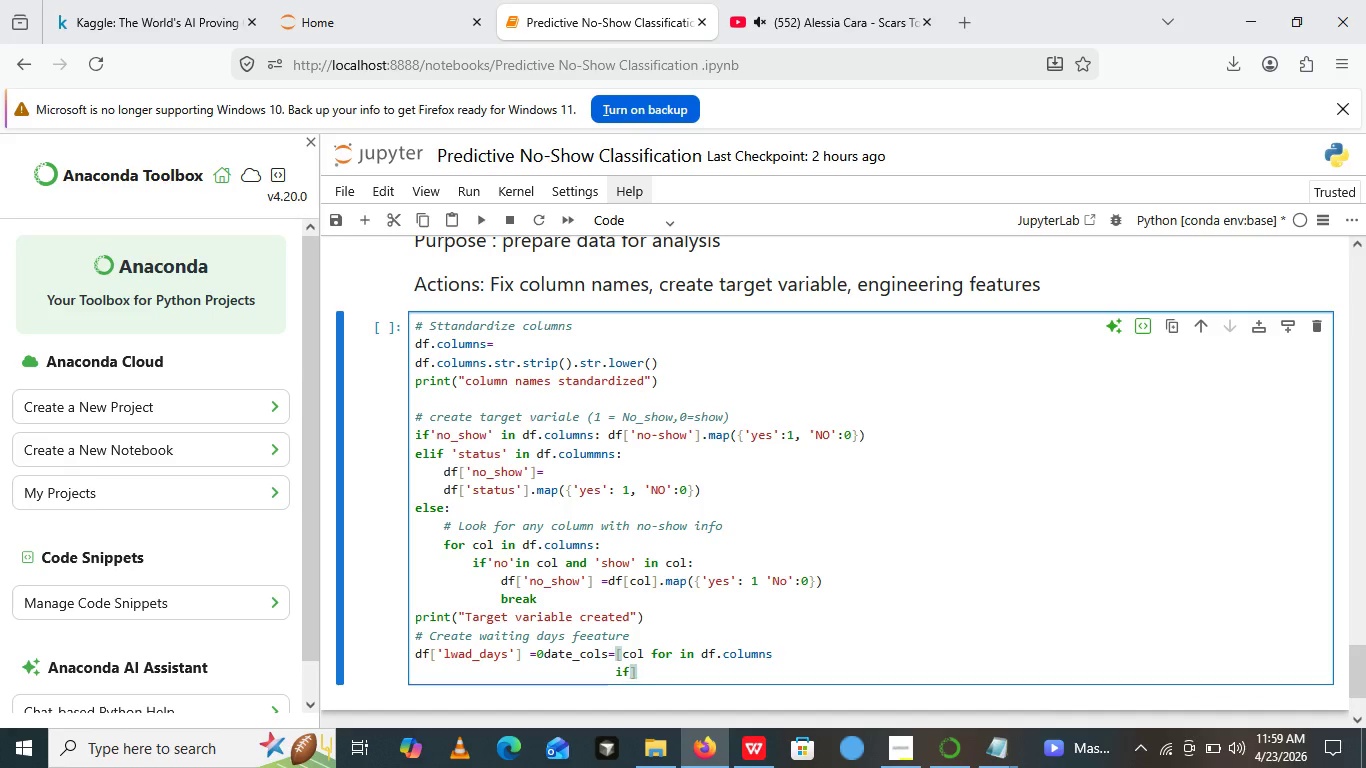 
key(Backspace)
 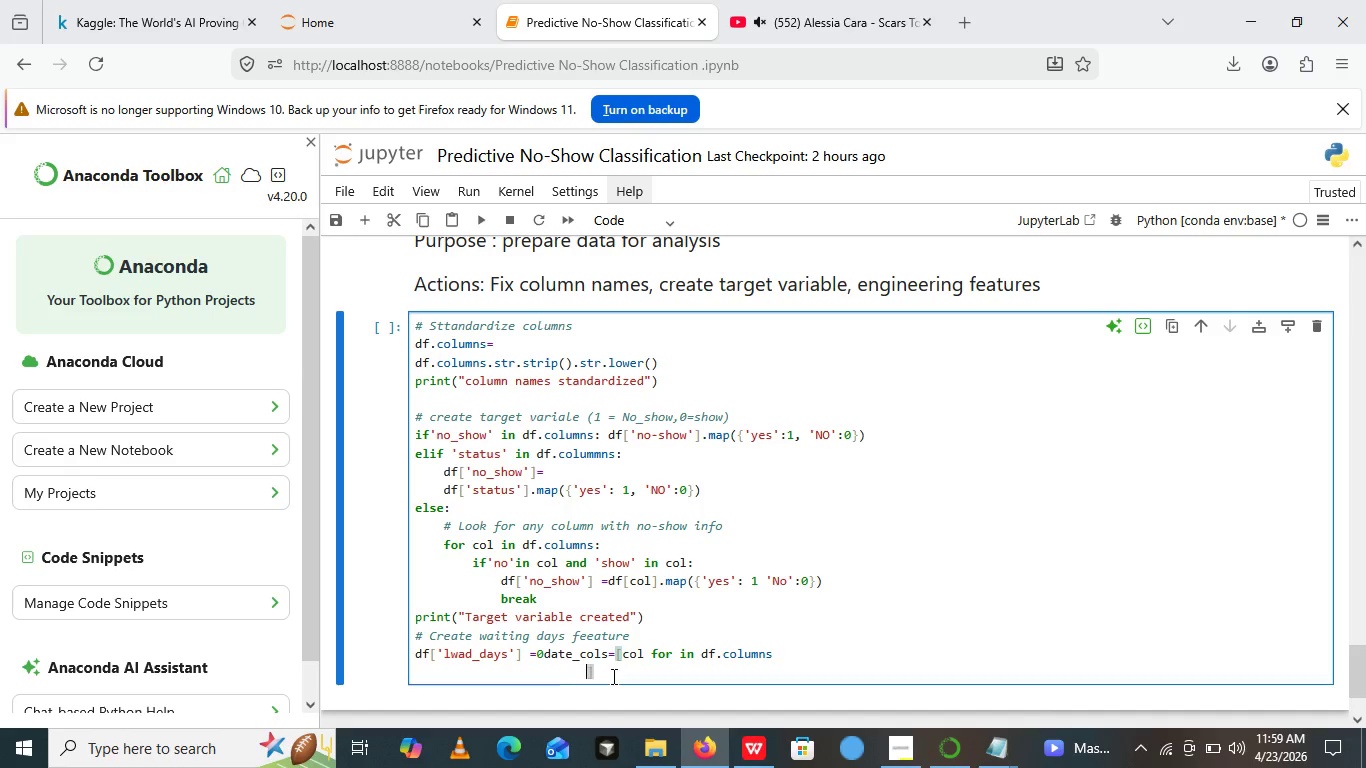 
key(Backspace)
 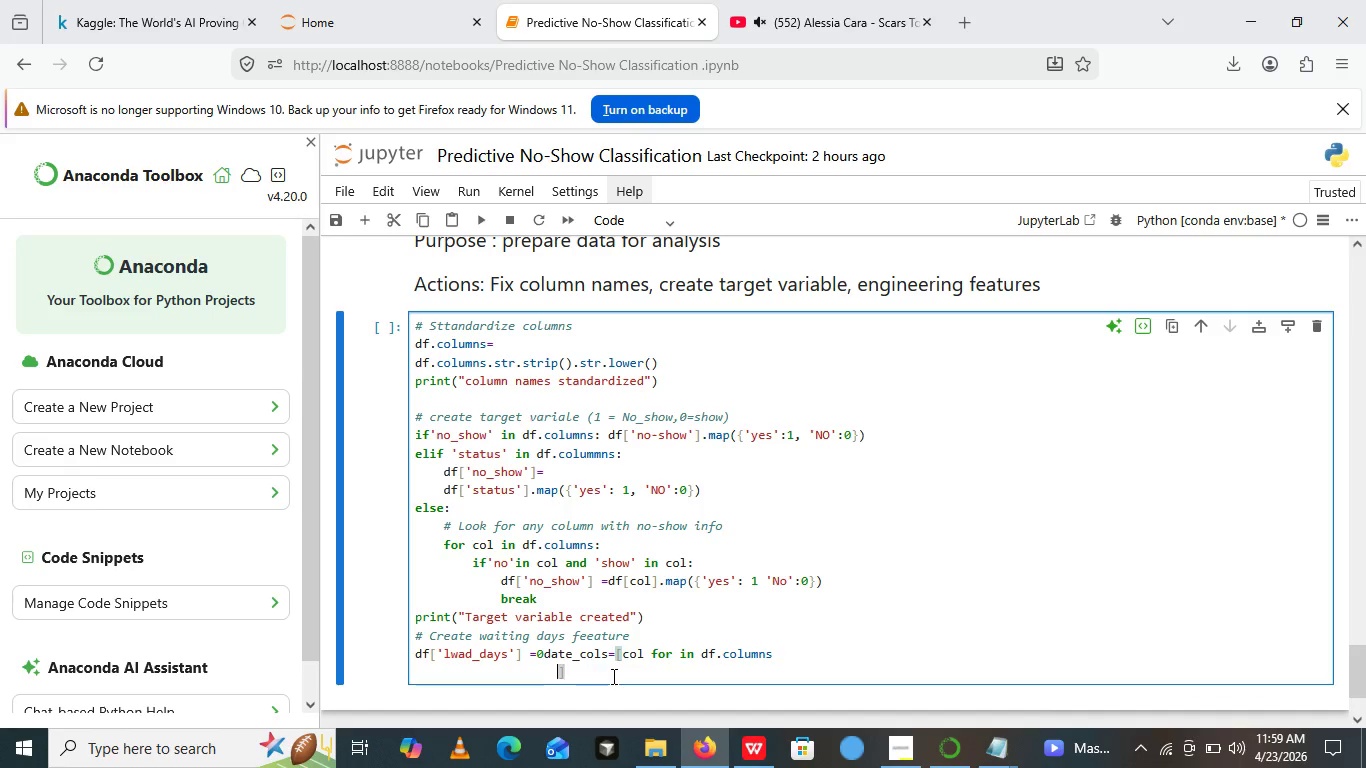 
key(Backspace)
 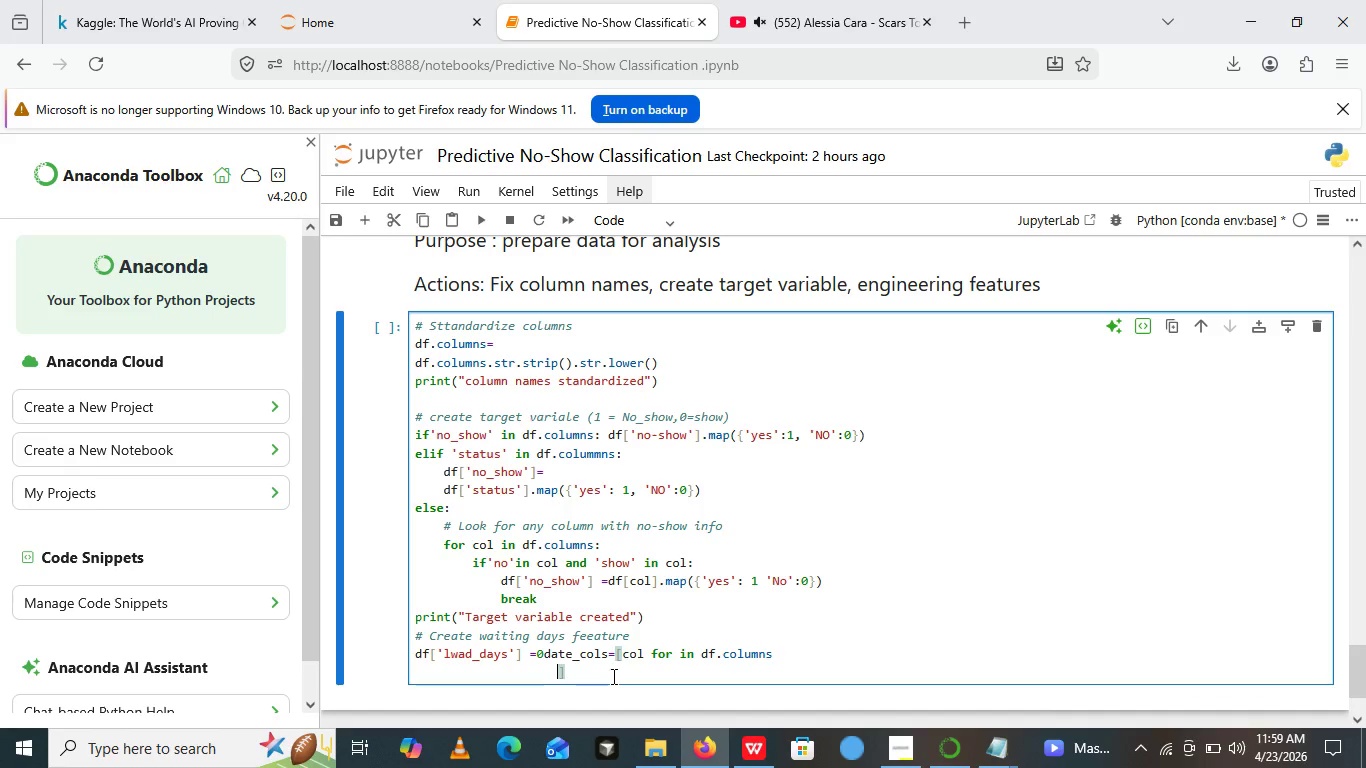 
key(Backspace)
 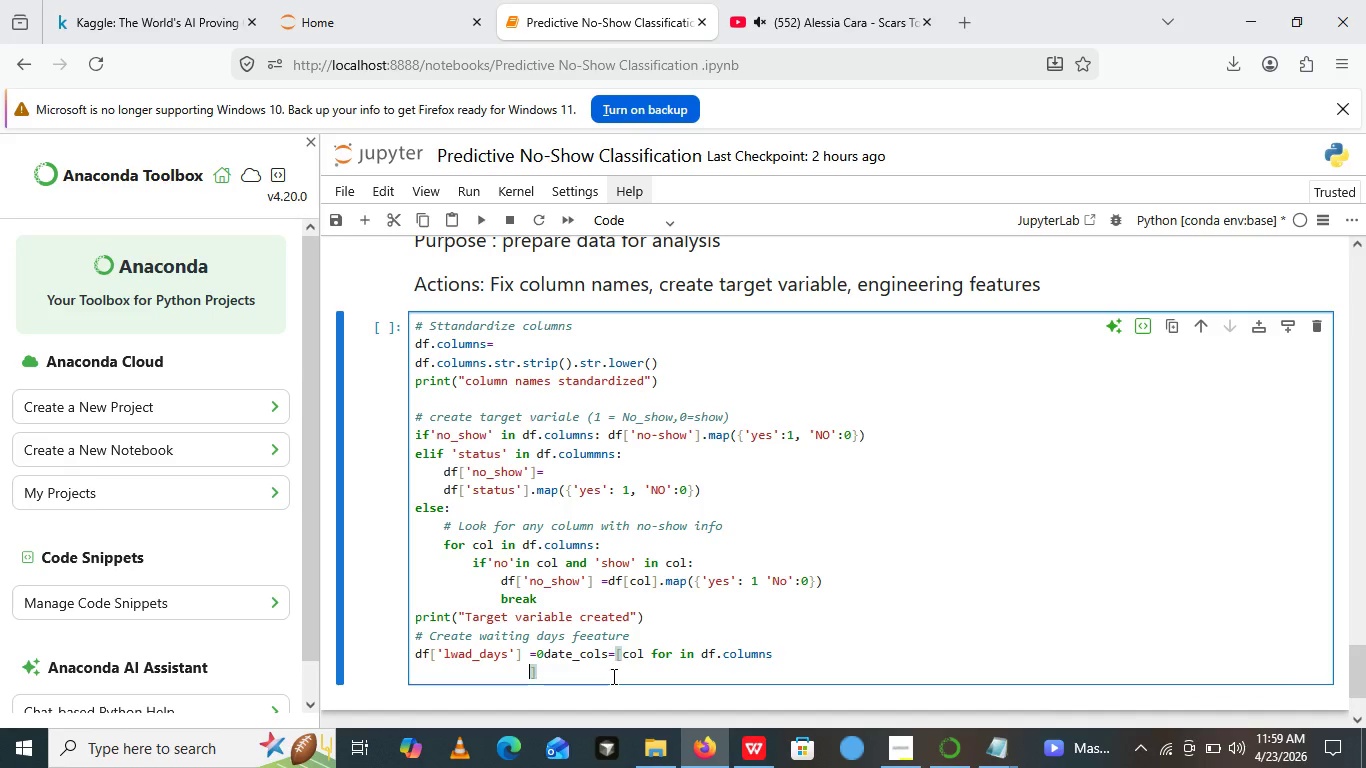 
key(Backspace)
 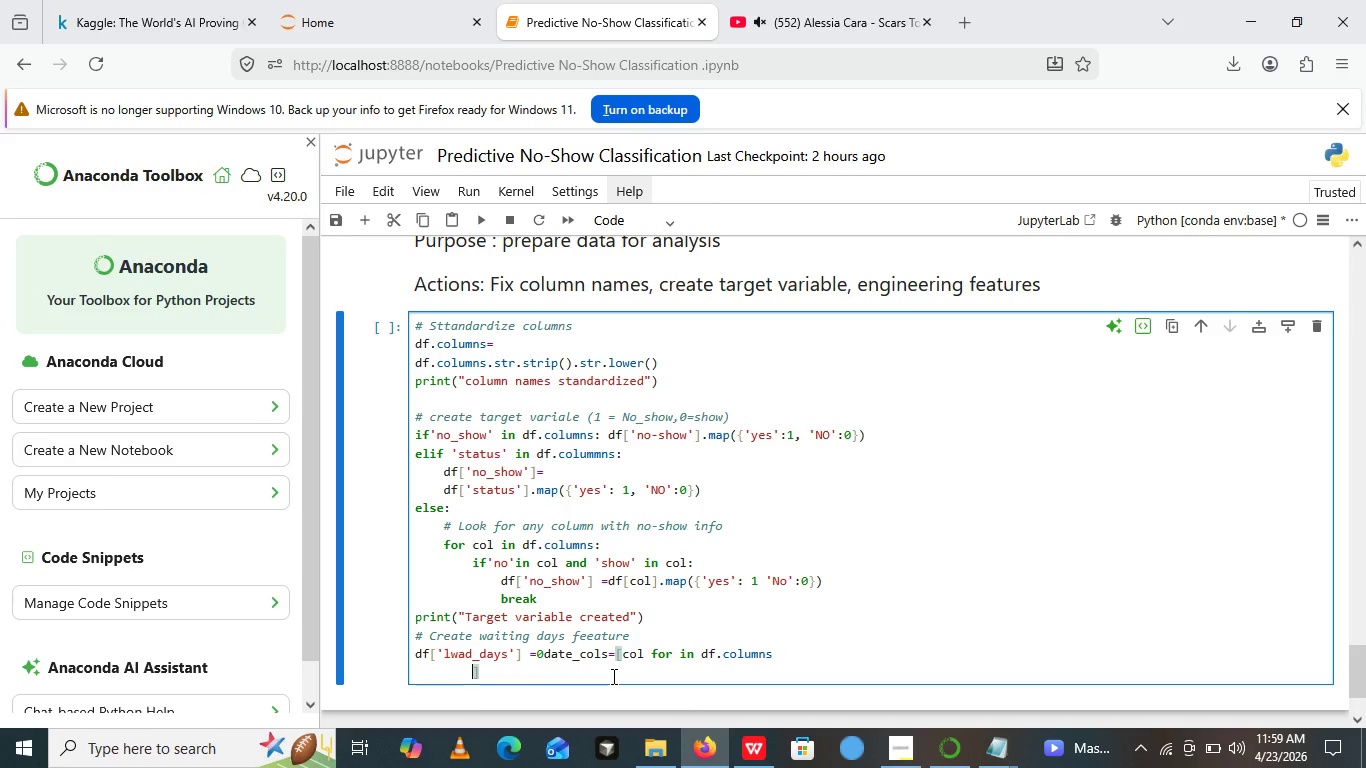 
key(Backspace)
 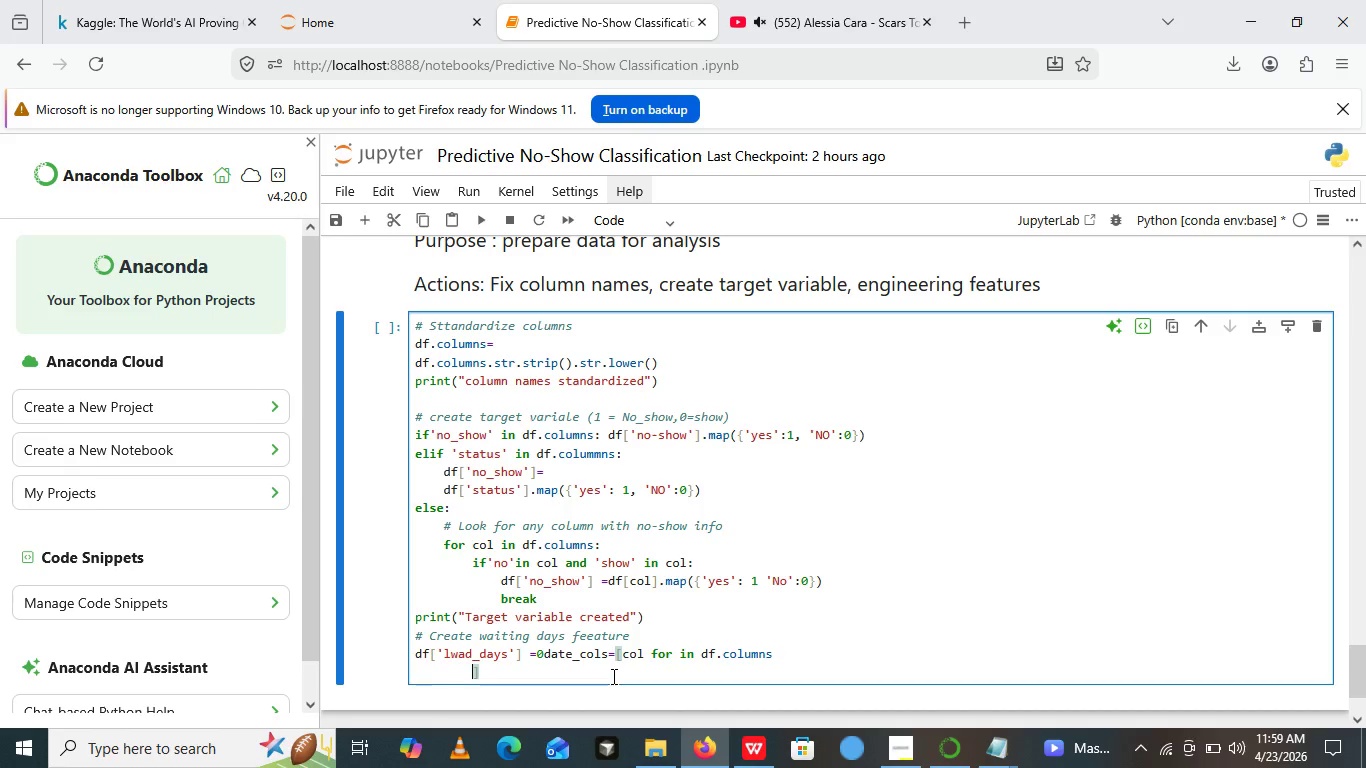 
key(Backspace)
 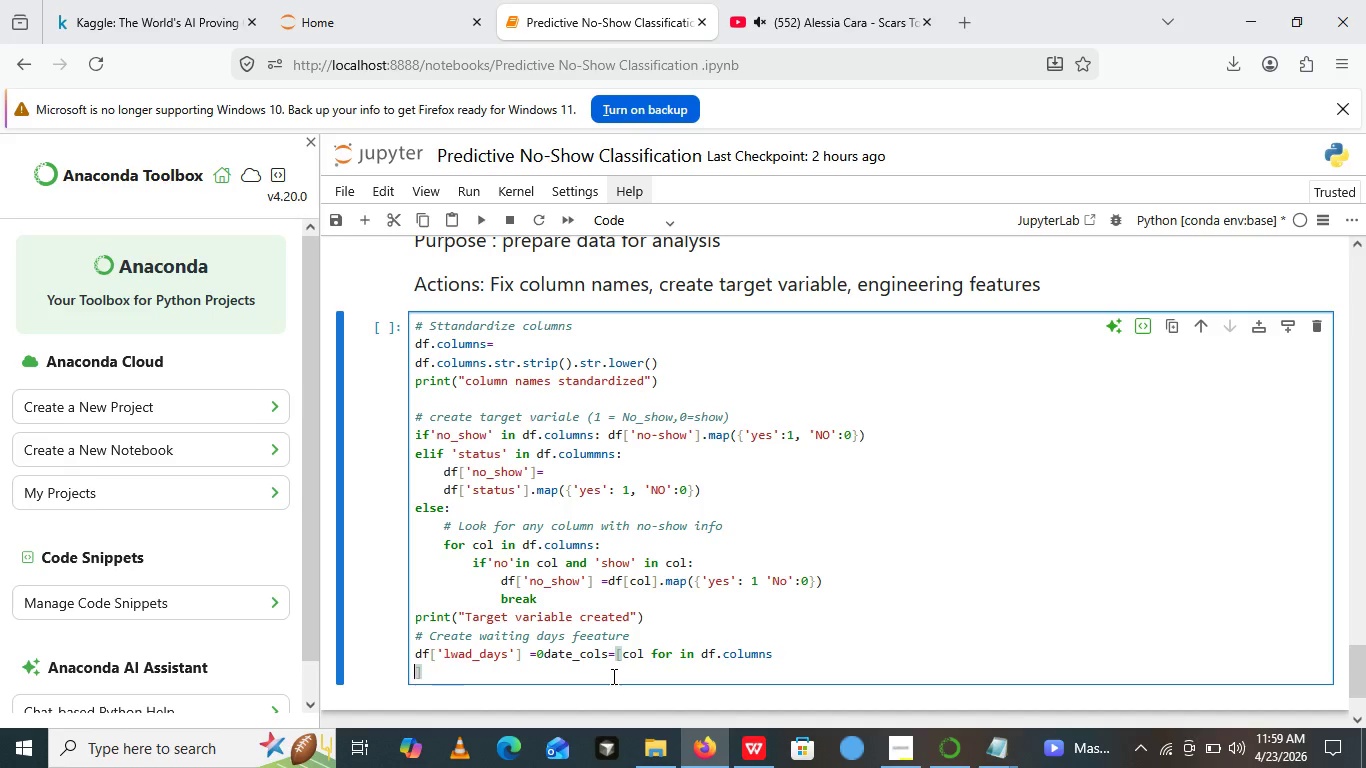 
key(Backspace)
 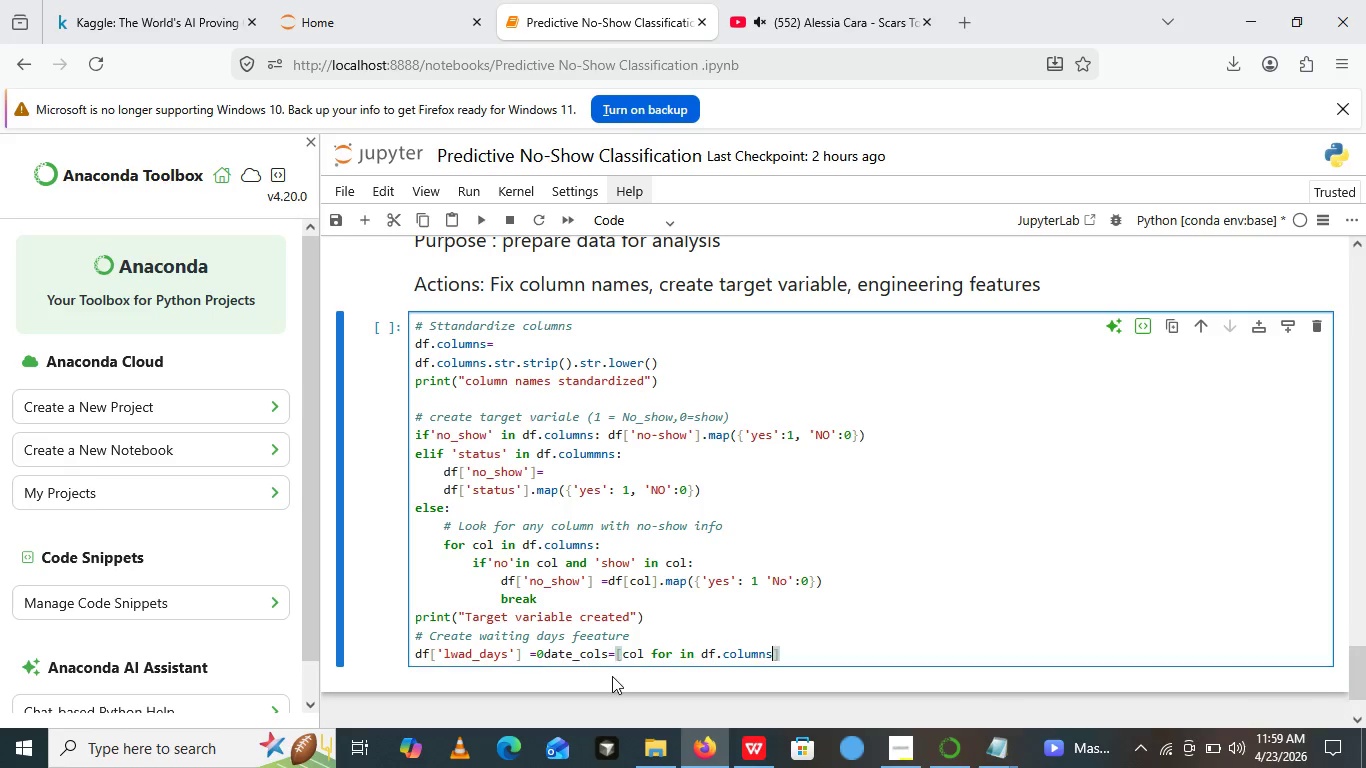 
key(Backspace)
 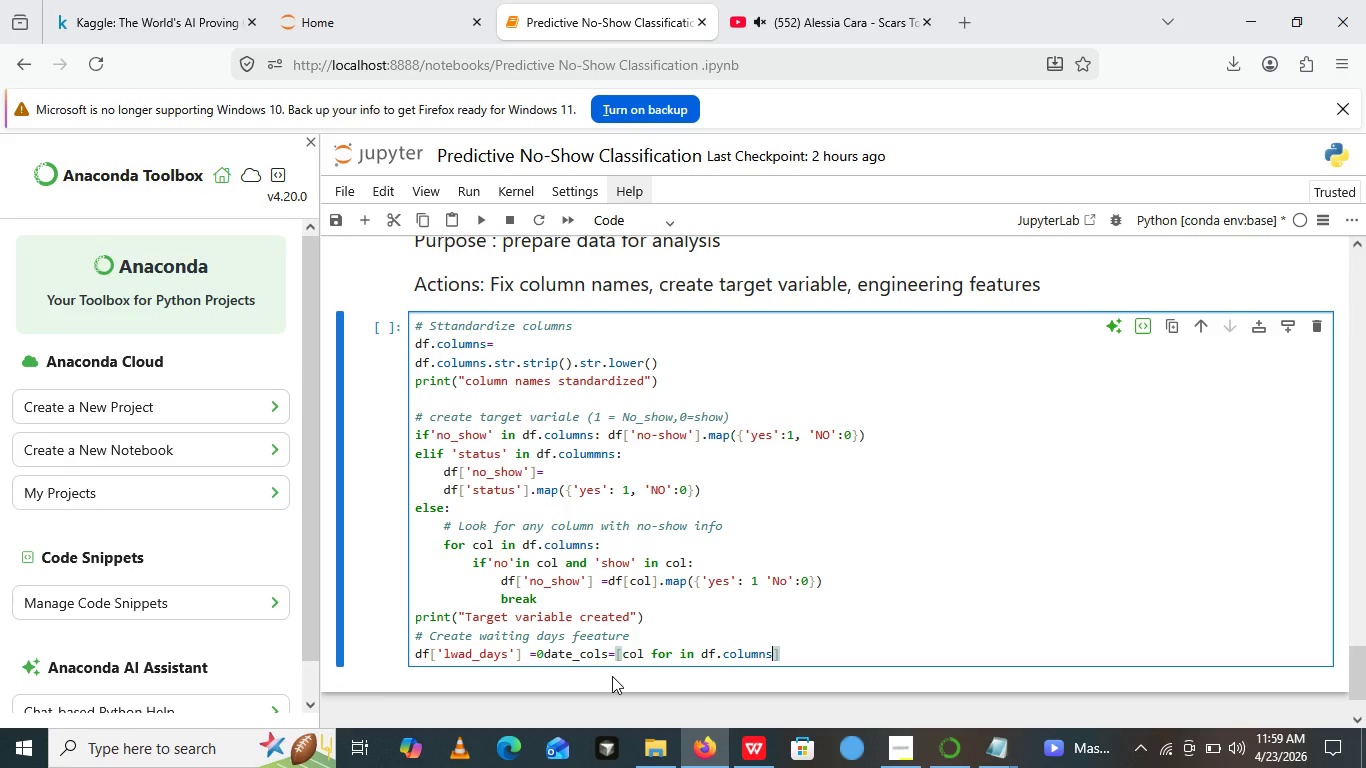 
key(Backspace)
 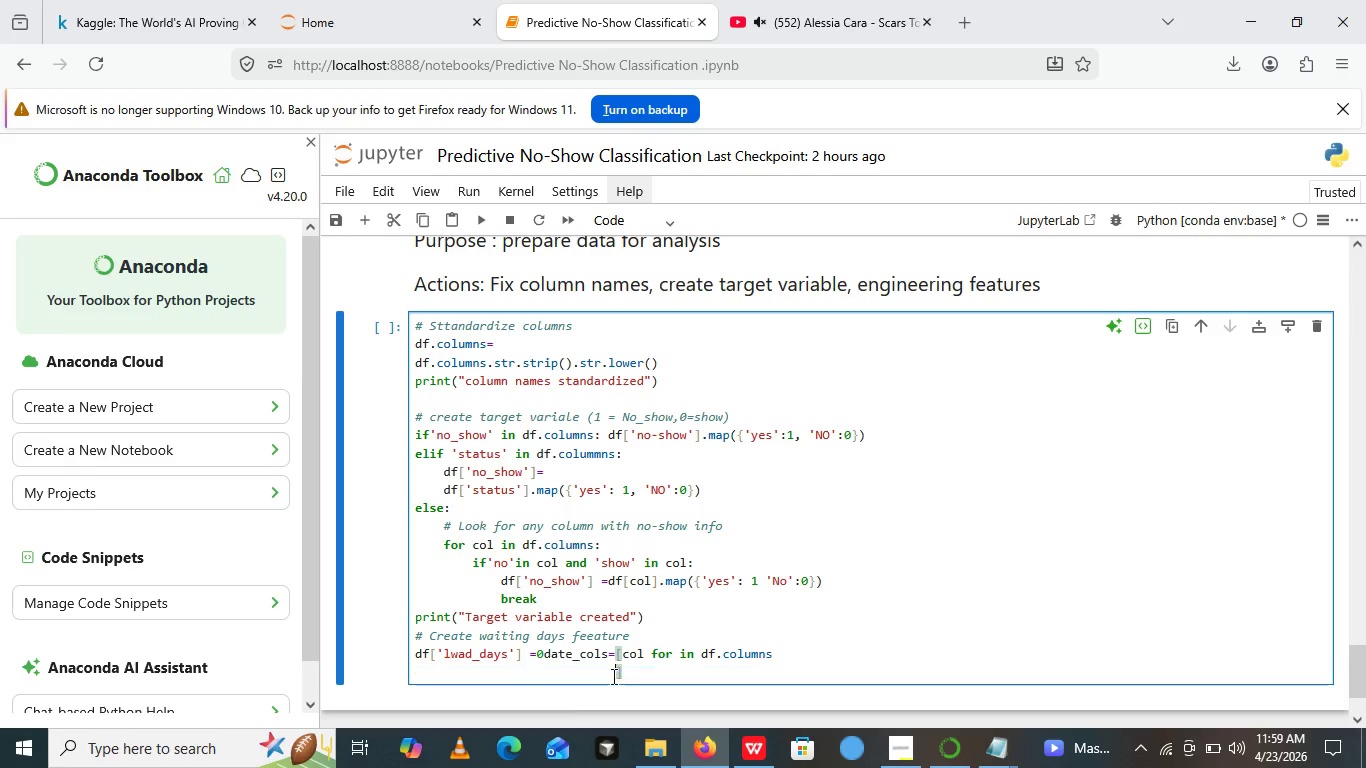 
key(Enter)
 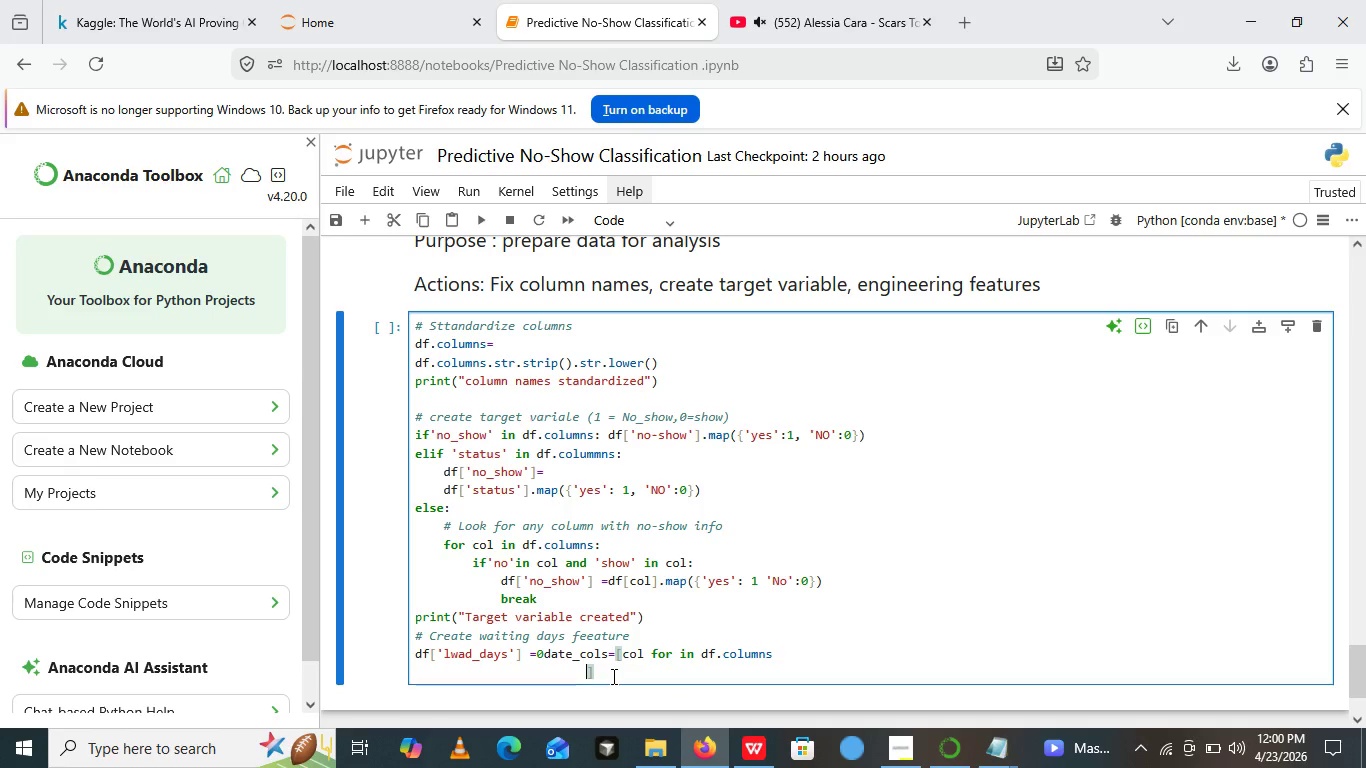 
key(Backspace)
key(Backspace)
key(Backspace)
key(Backspace)
key(Backspace)
key(Backspace)
key(Backspace)
type(if '')
 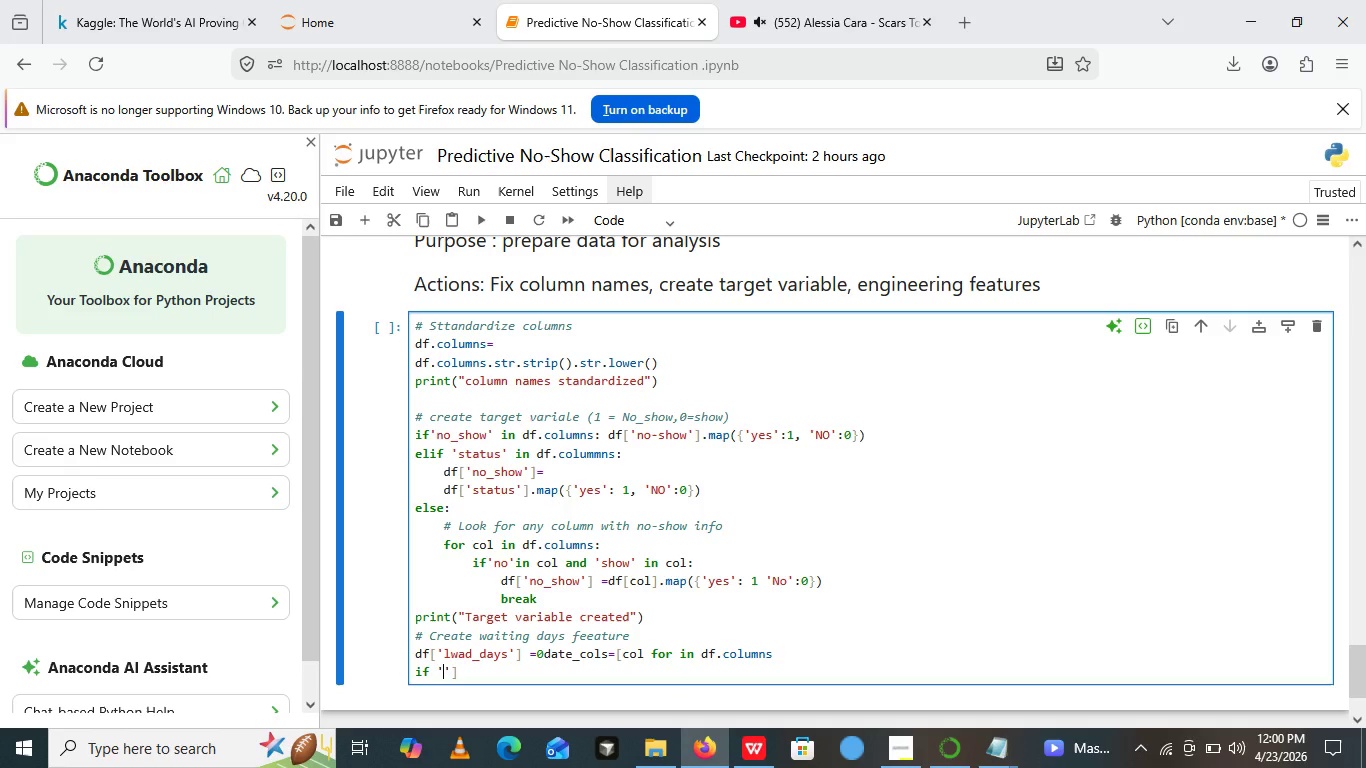 
key(ArrowLeft)
 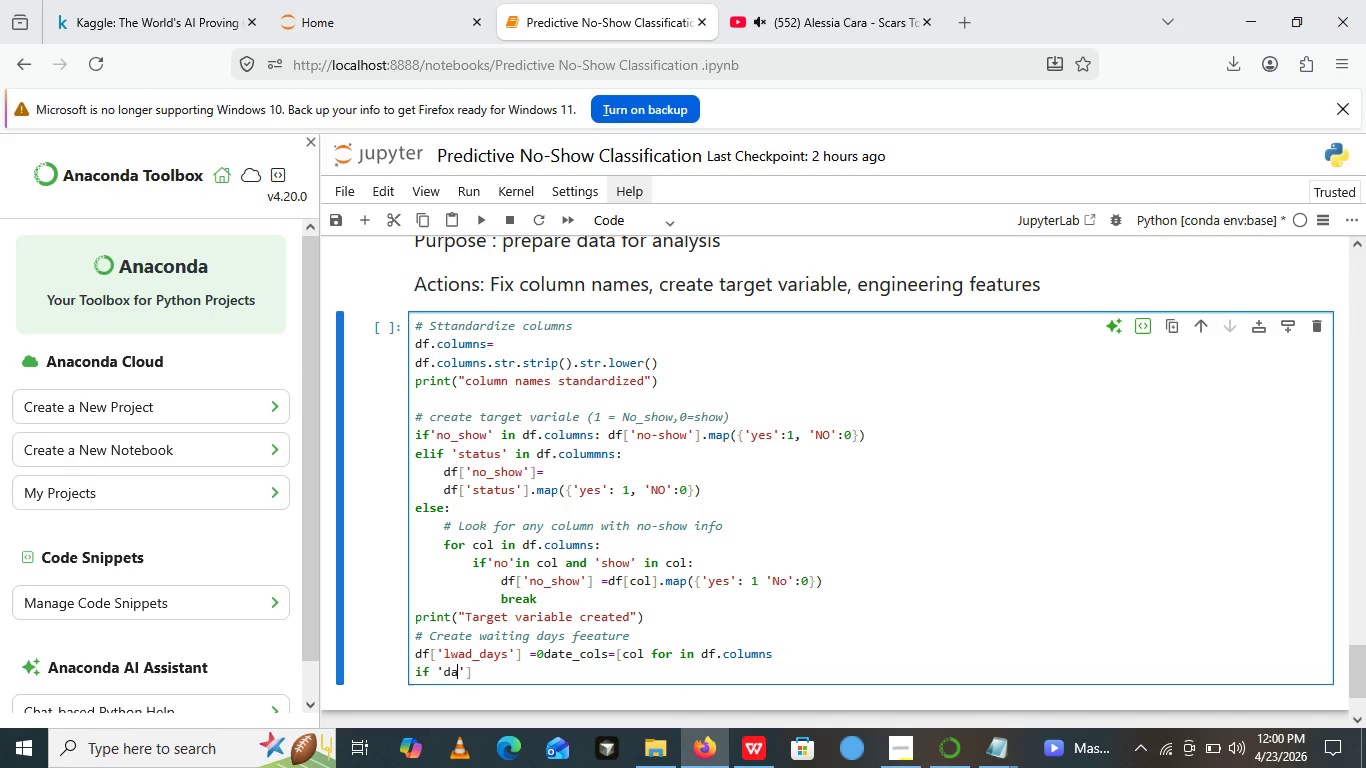 
type(day)
 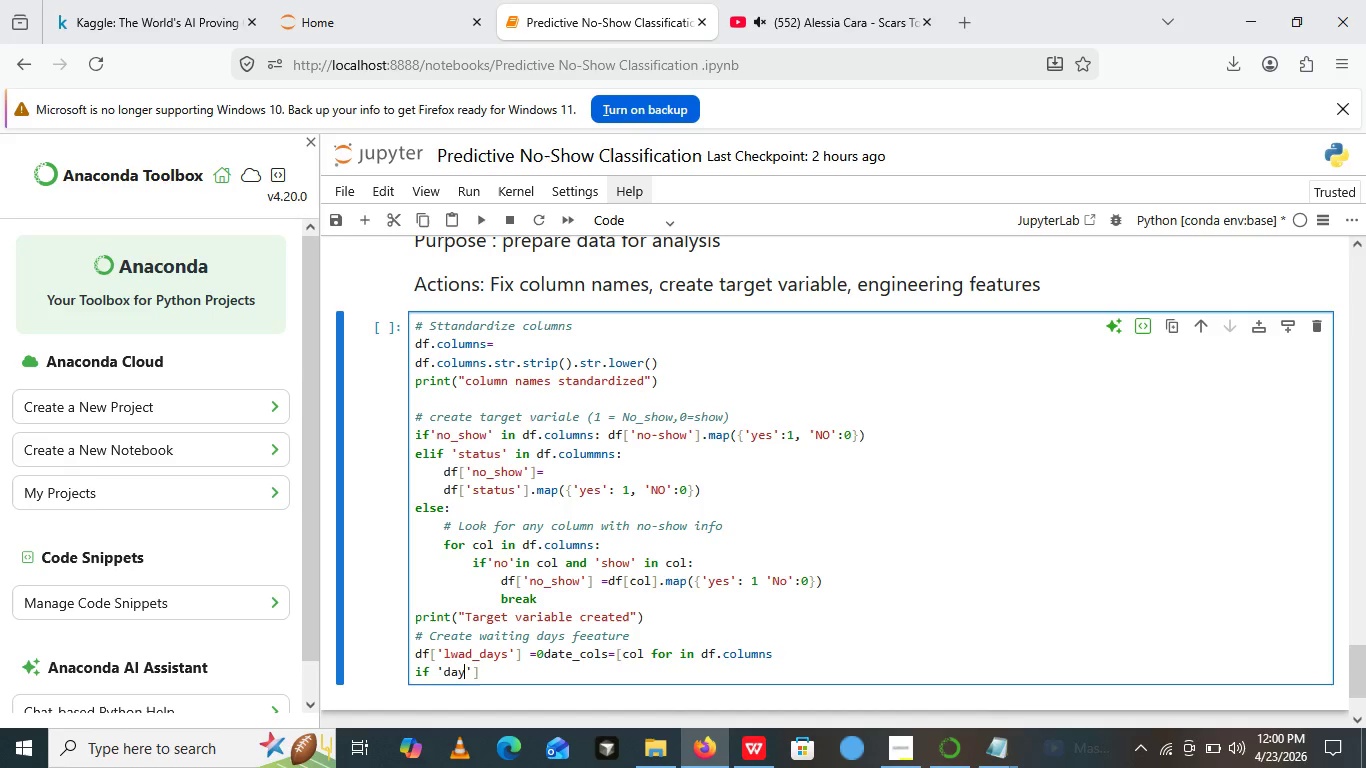 
key(ArrowRight)
 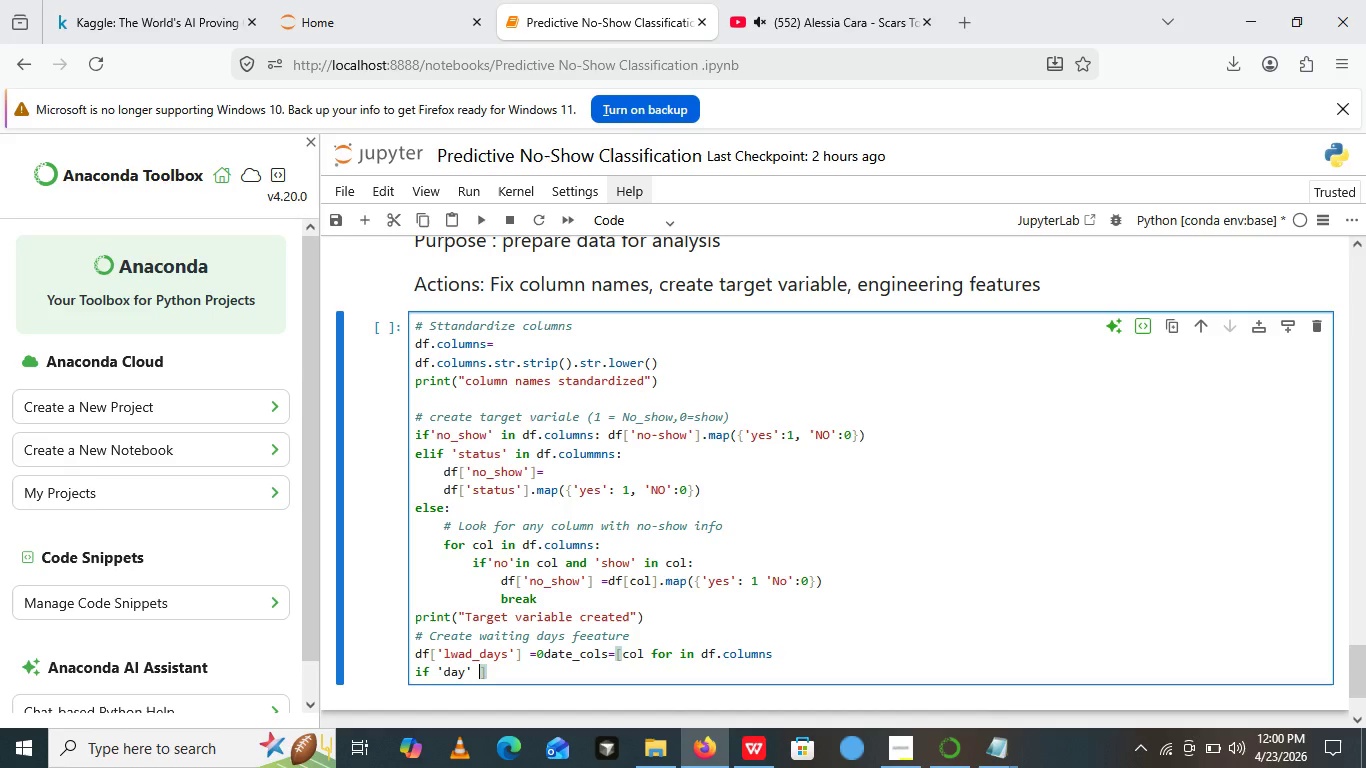 
type( in col or )
 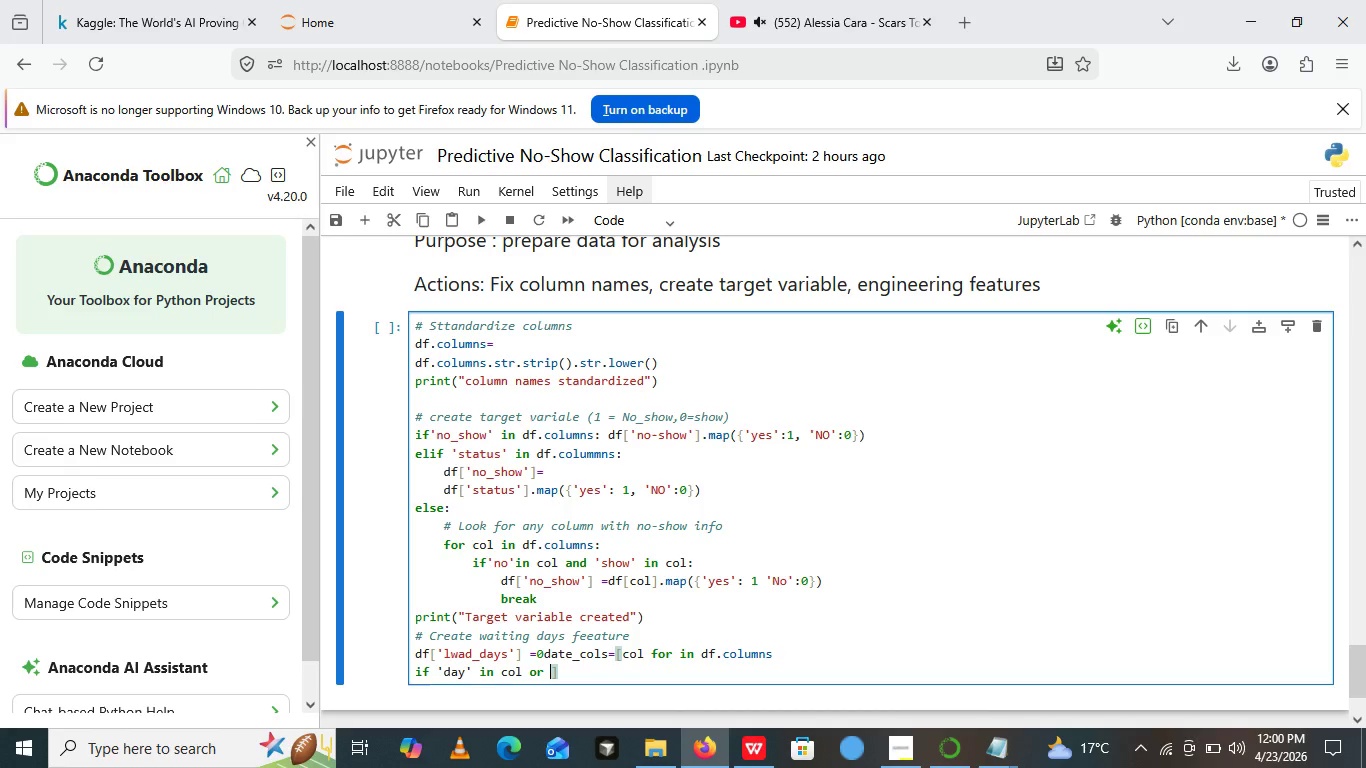 
key(Quote)
 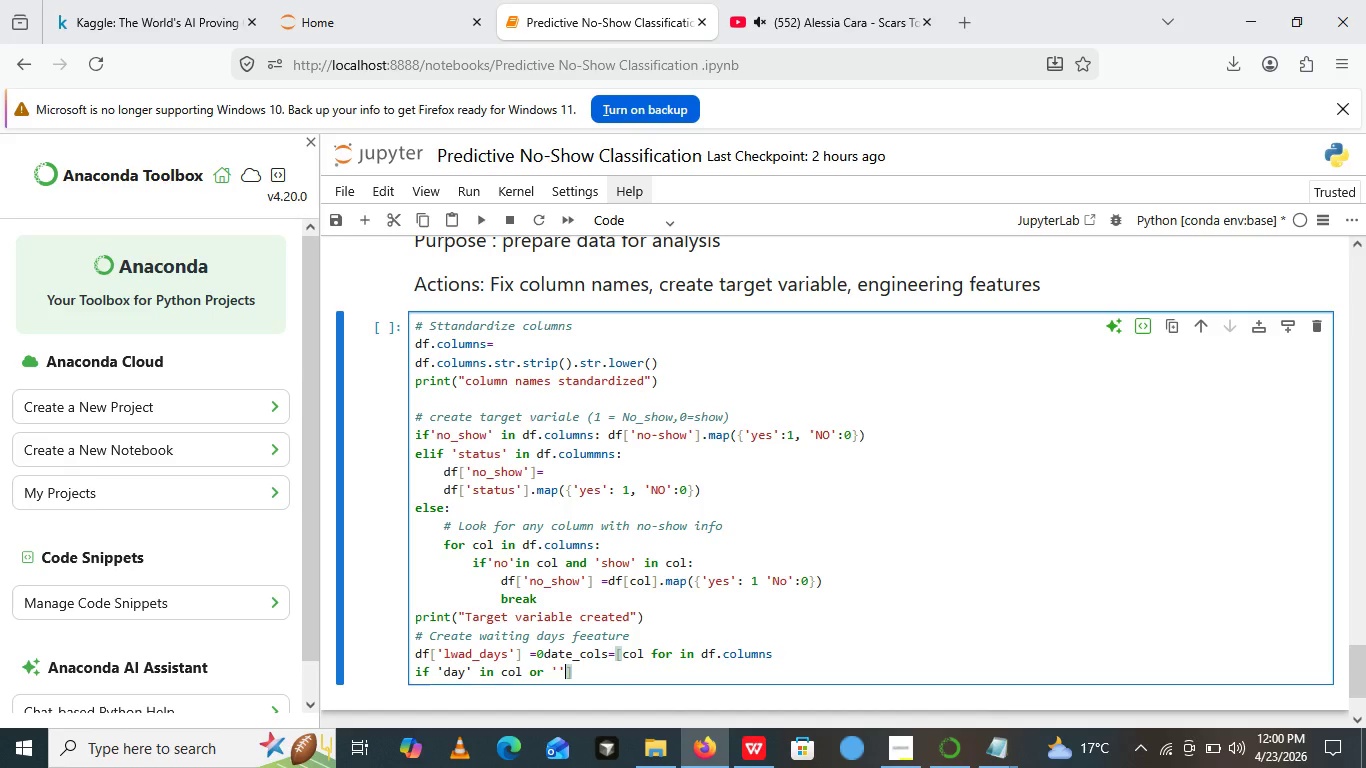 
key(Quote)
 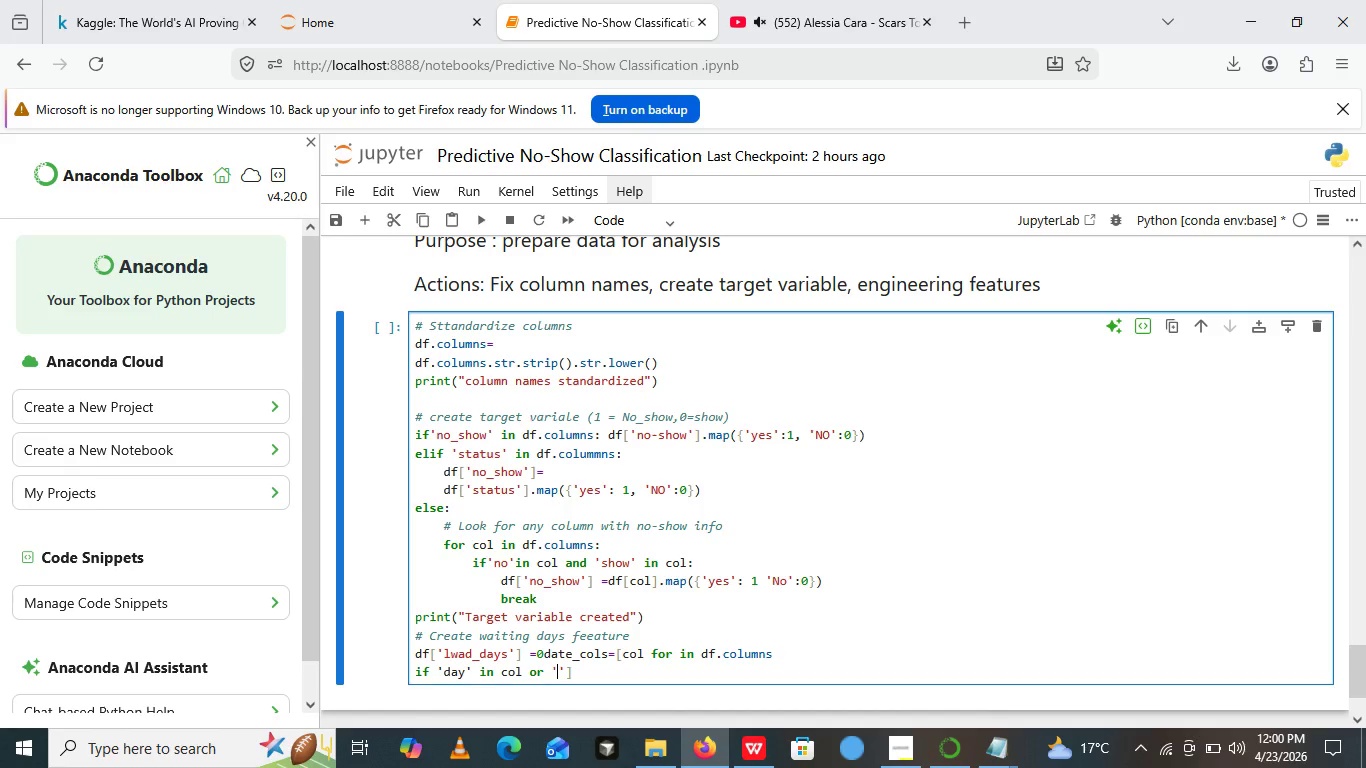 
key(ArrowLeft)
 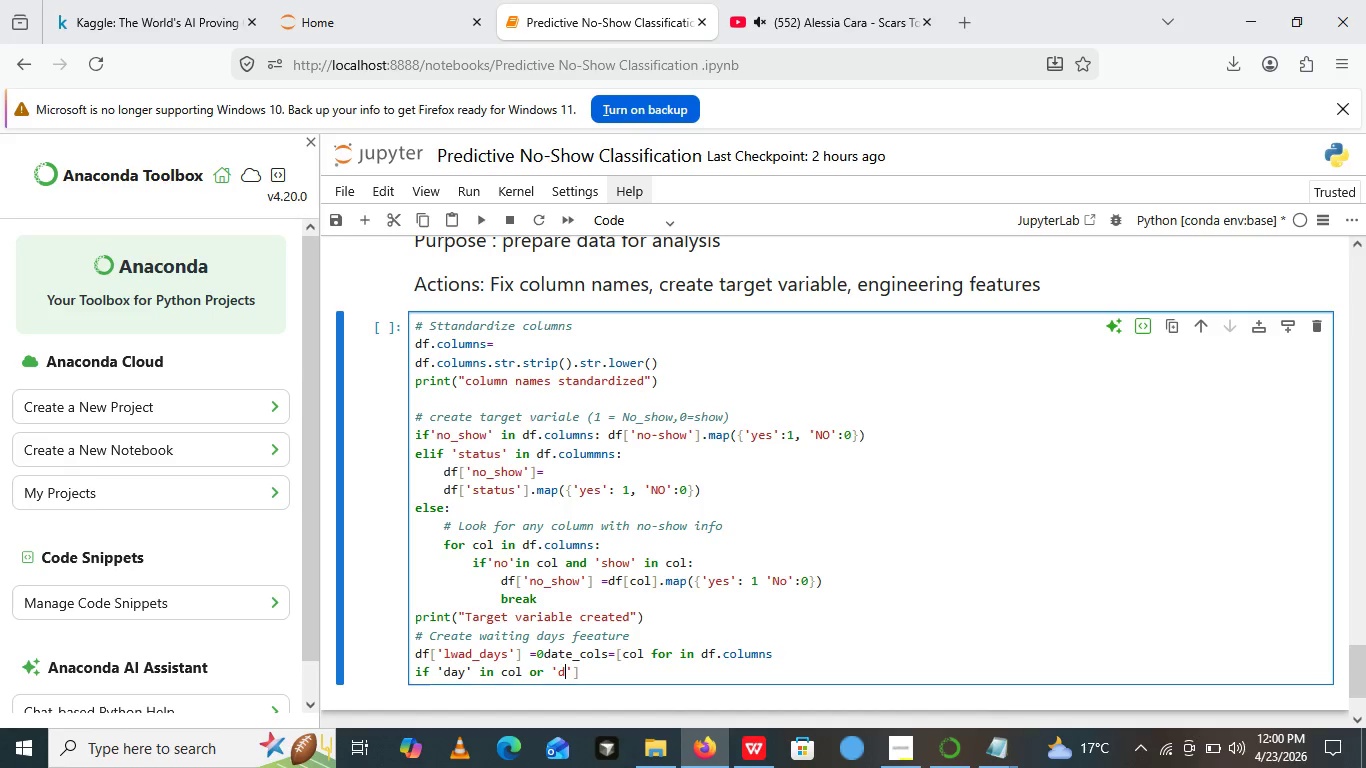 
type(data)
 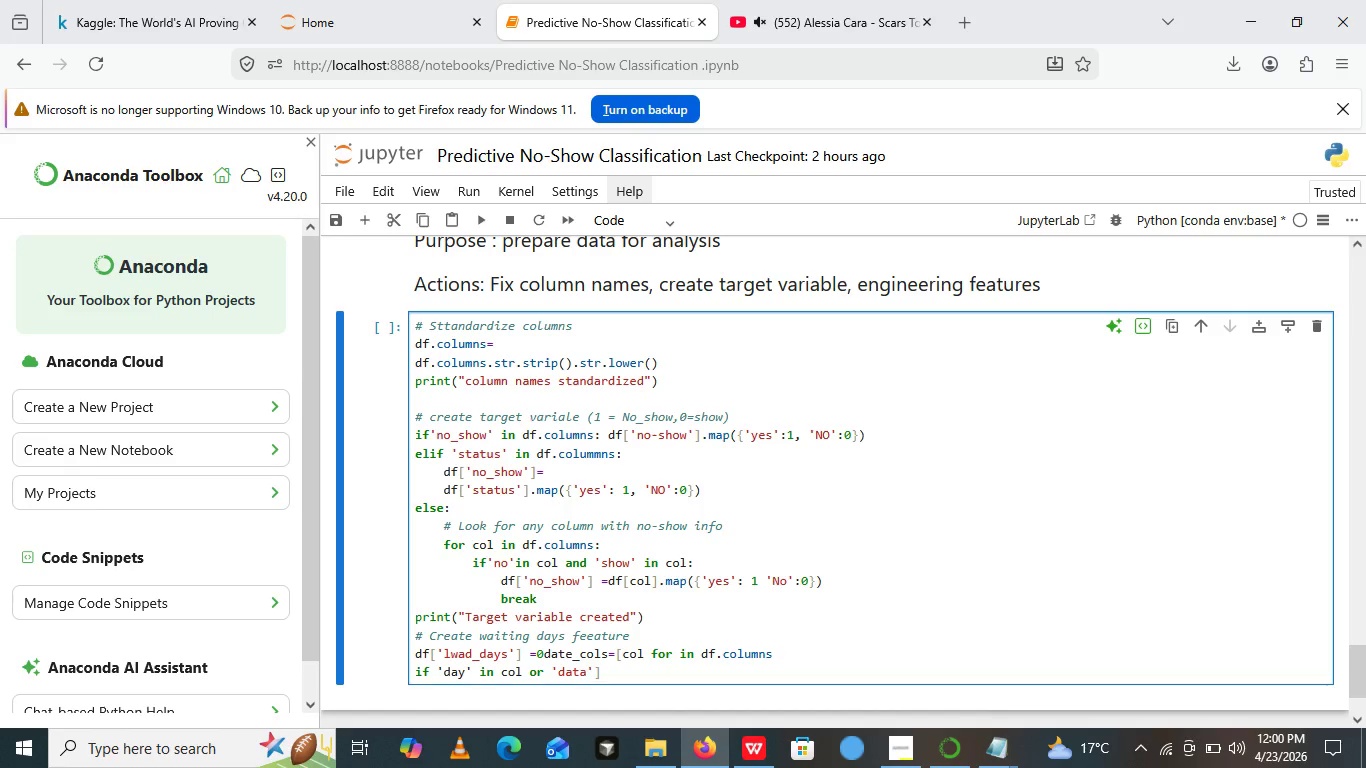 
key(ArrowRight)
 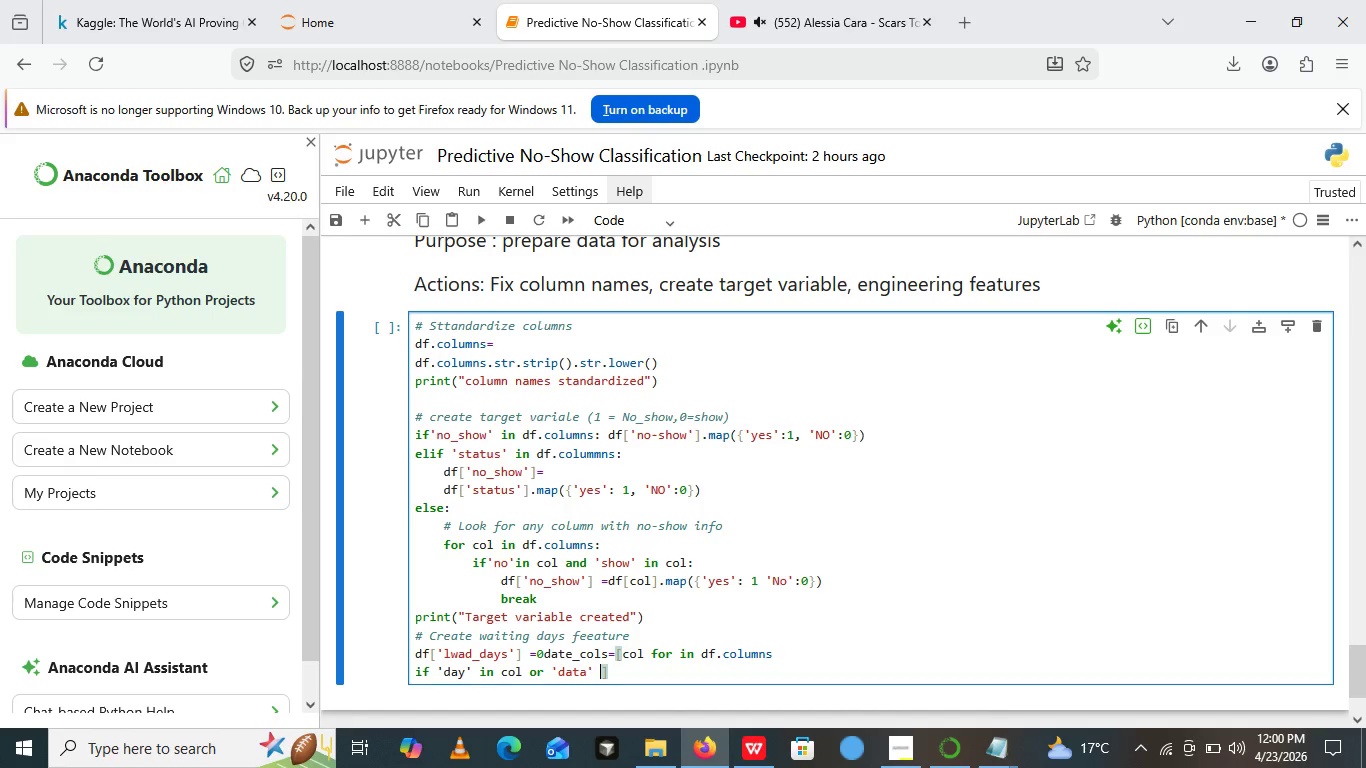 
type( in col)
 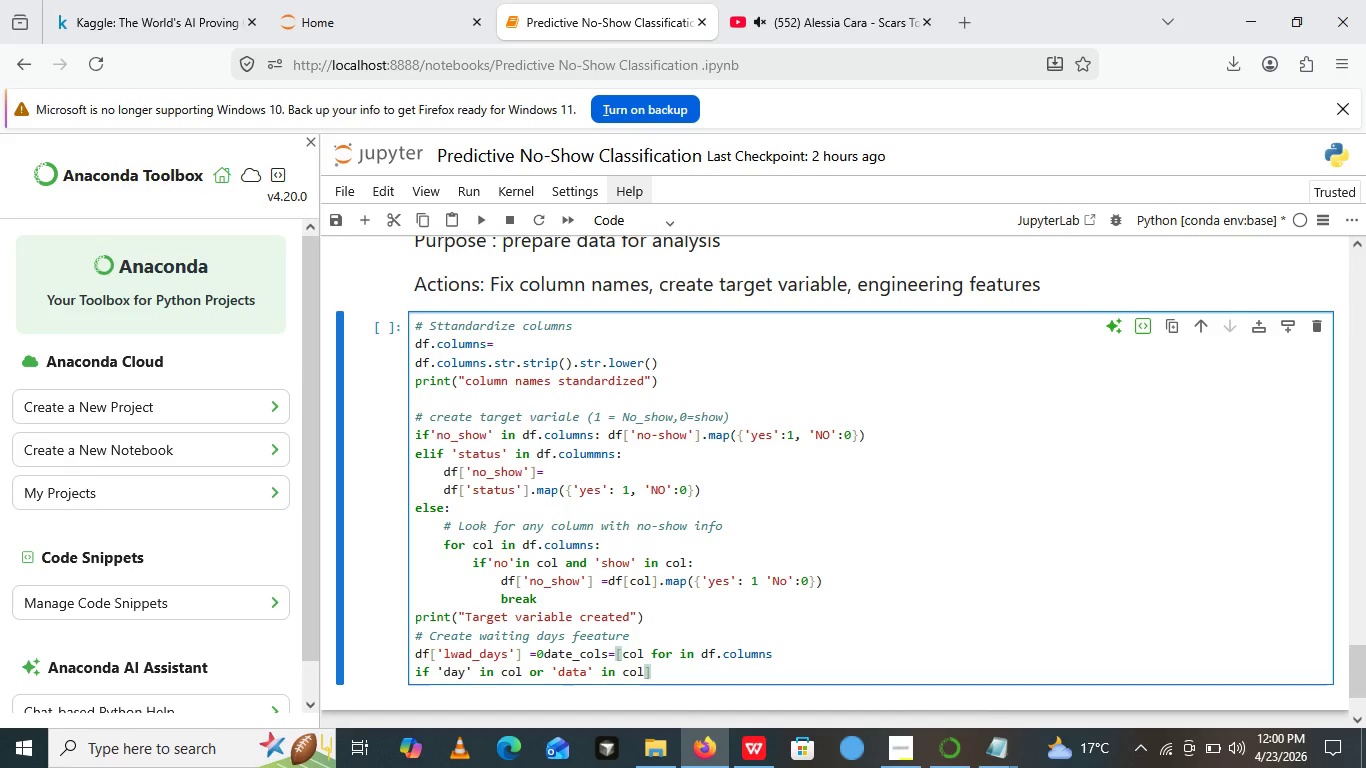 
key(ArrowRight)
 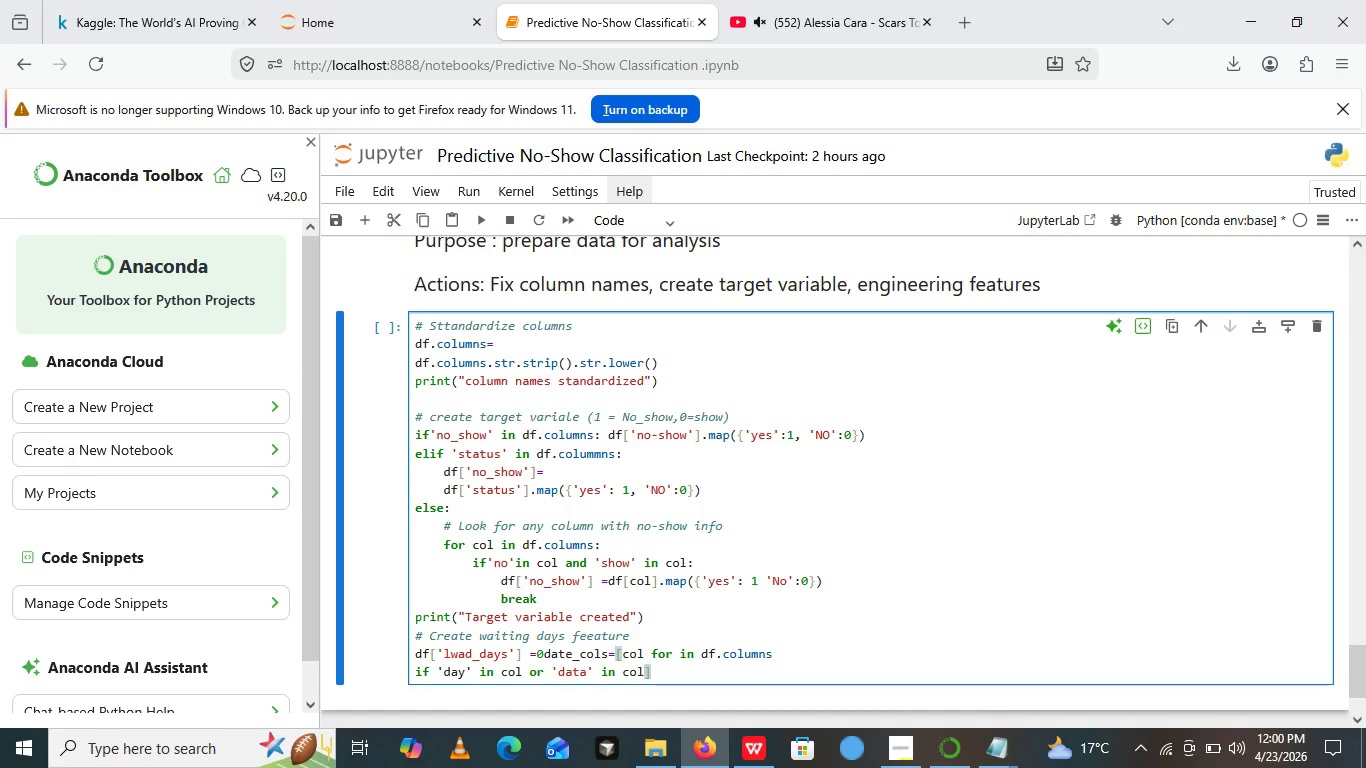 
key(Enter)
 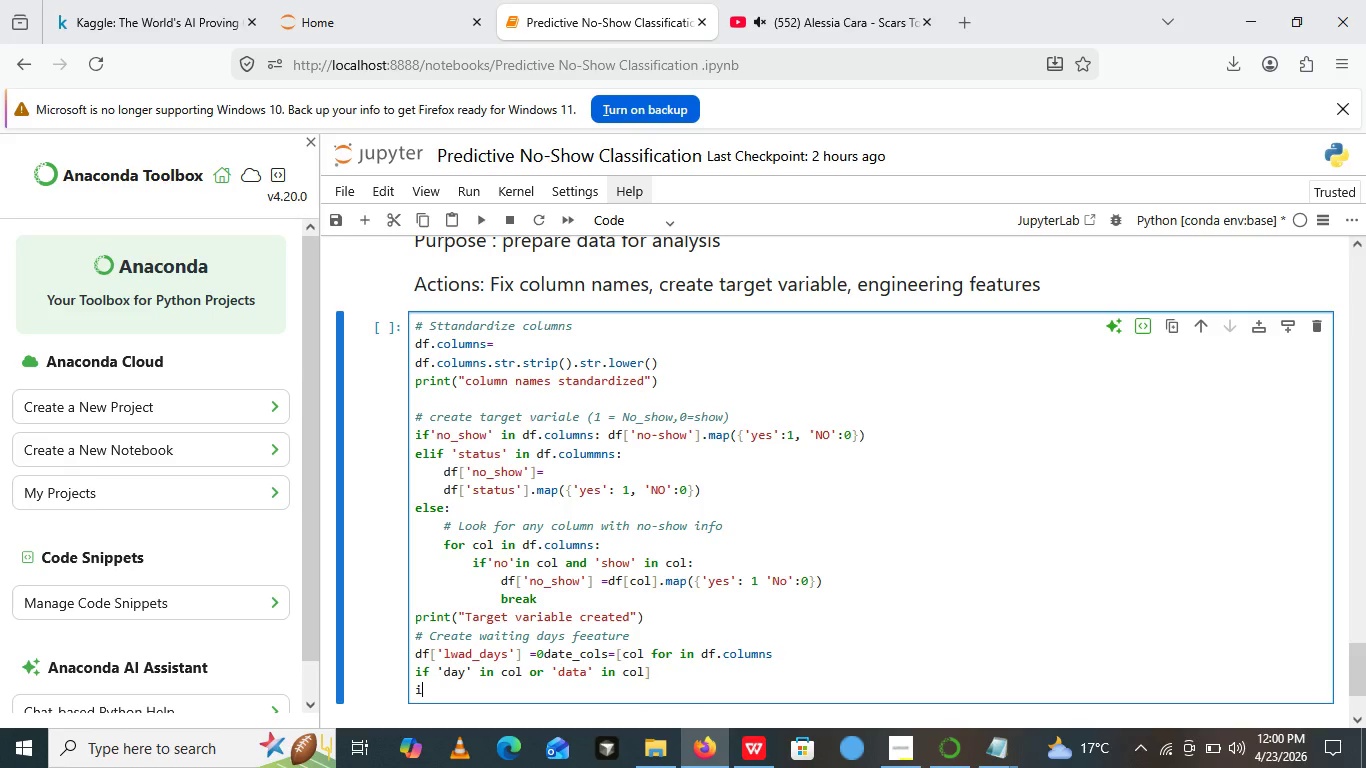 
type(if len ())
 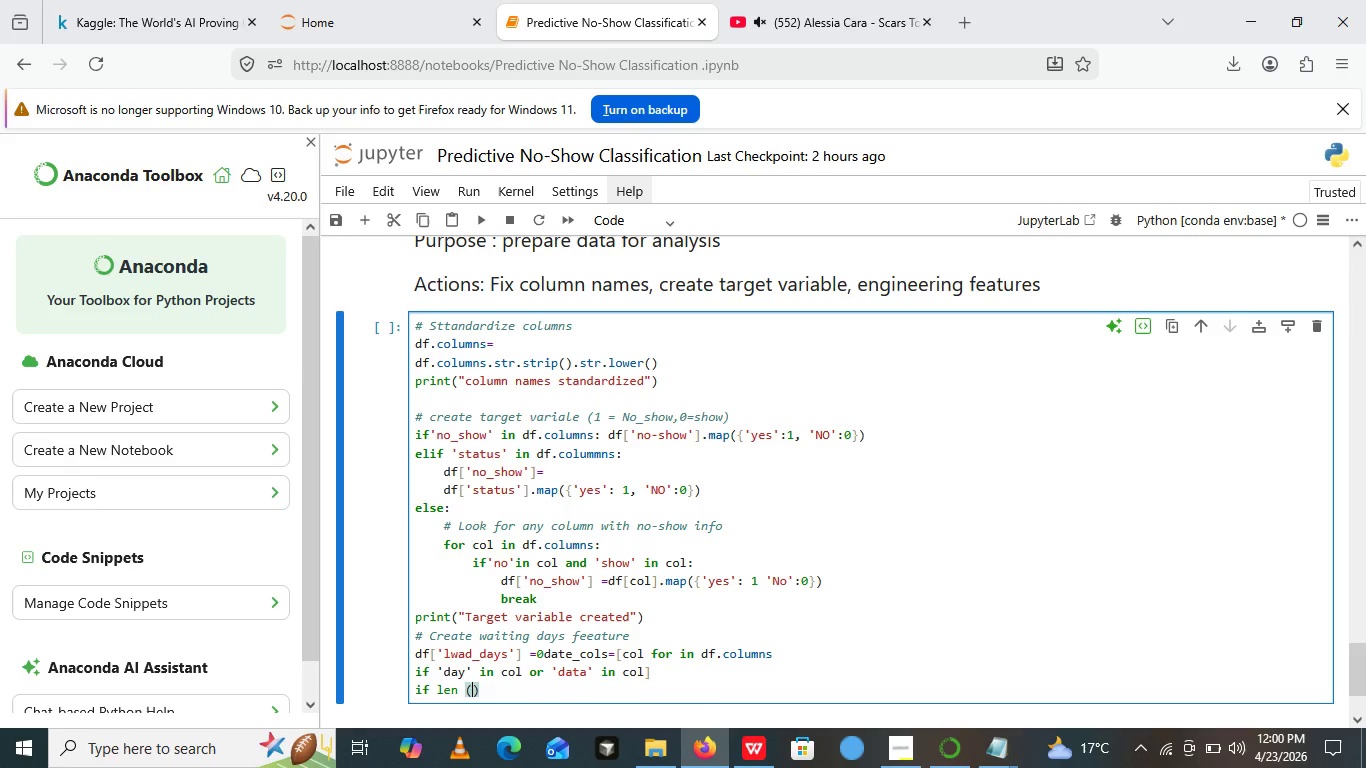 
key(ArrowLeft)
 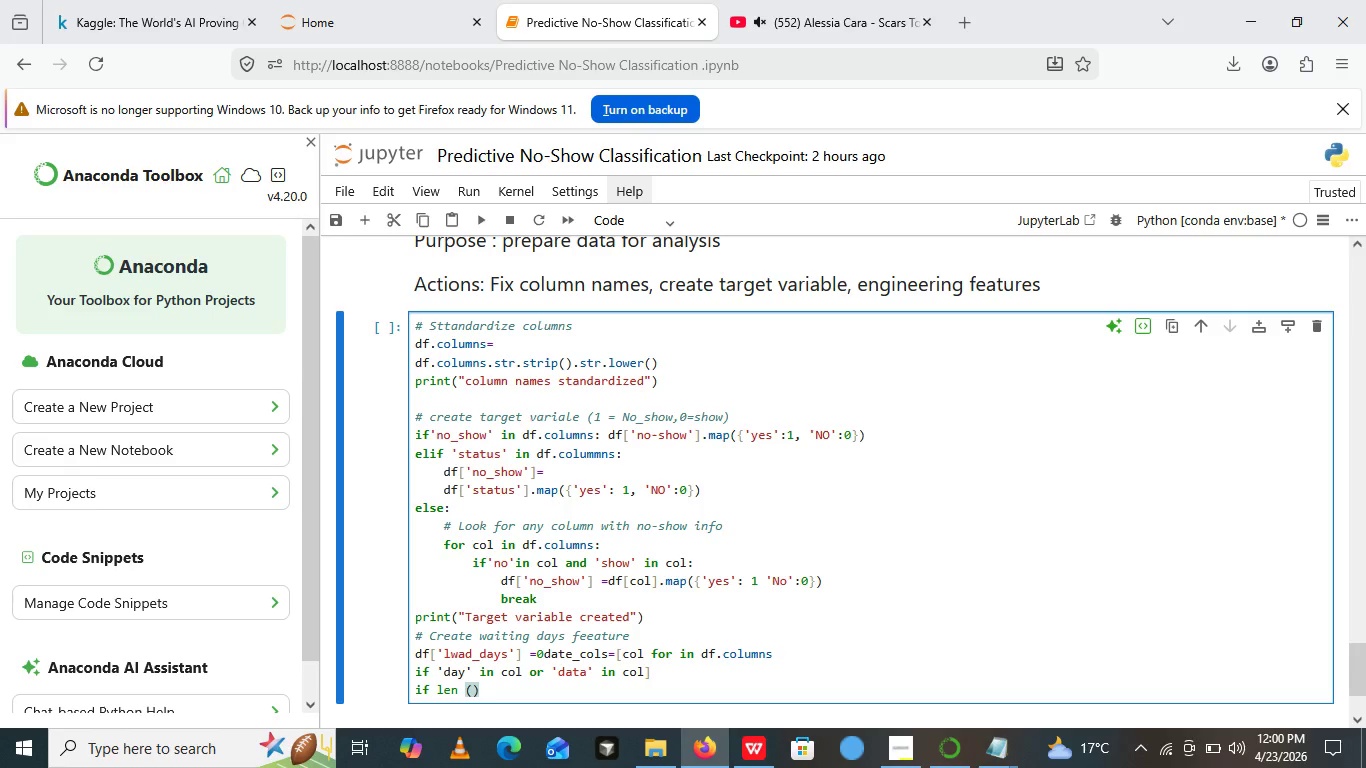 
type(date_cols)
 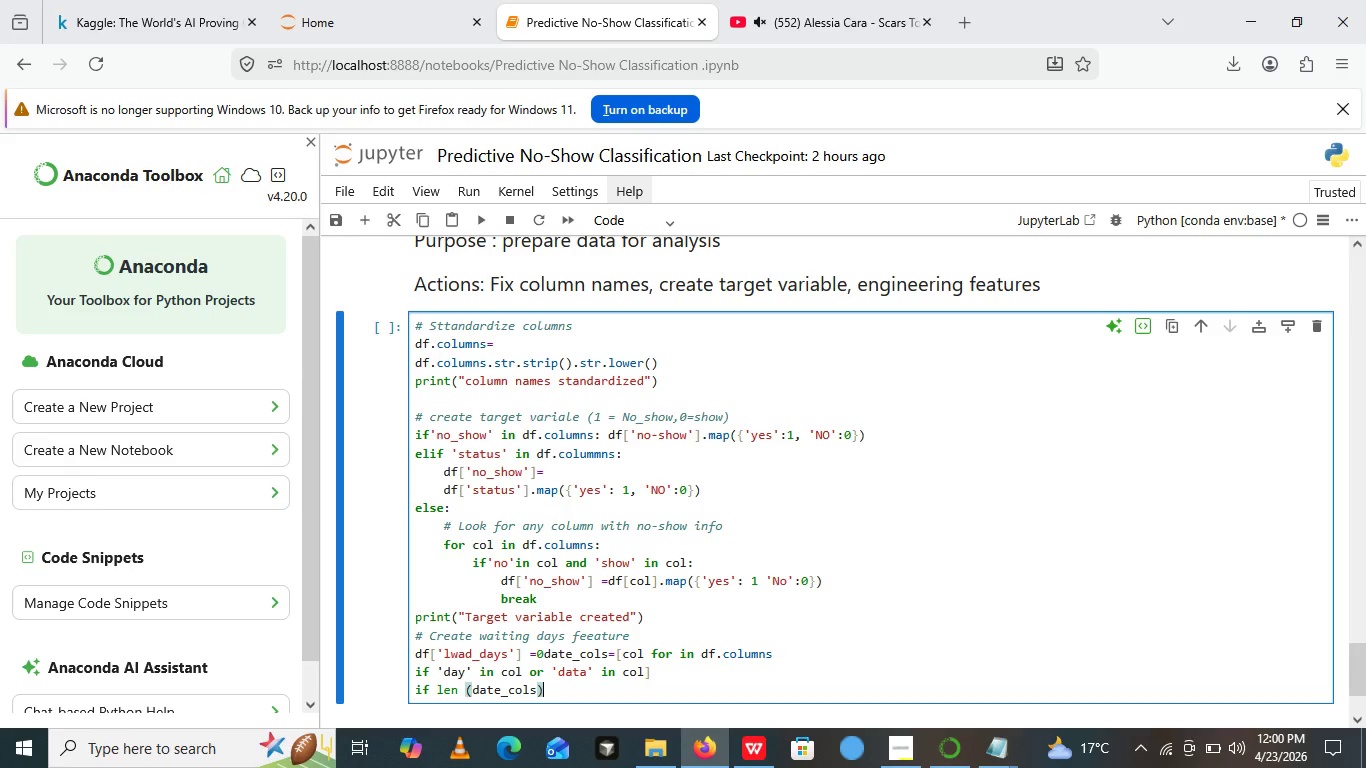 
key(ArrowRight)
 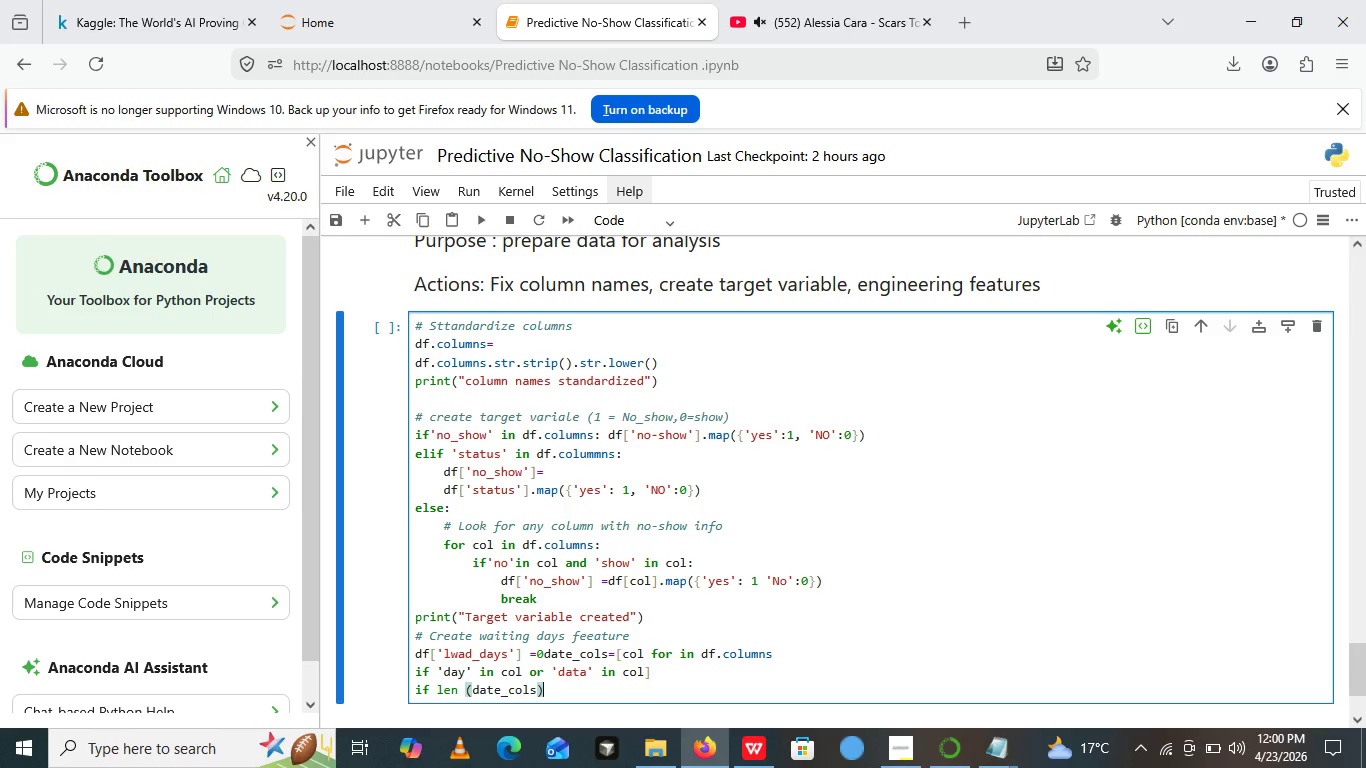 
key(Shift+Period)
 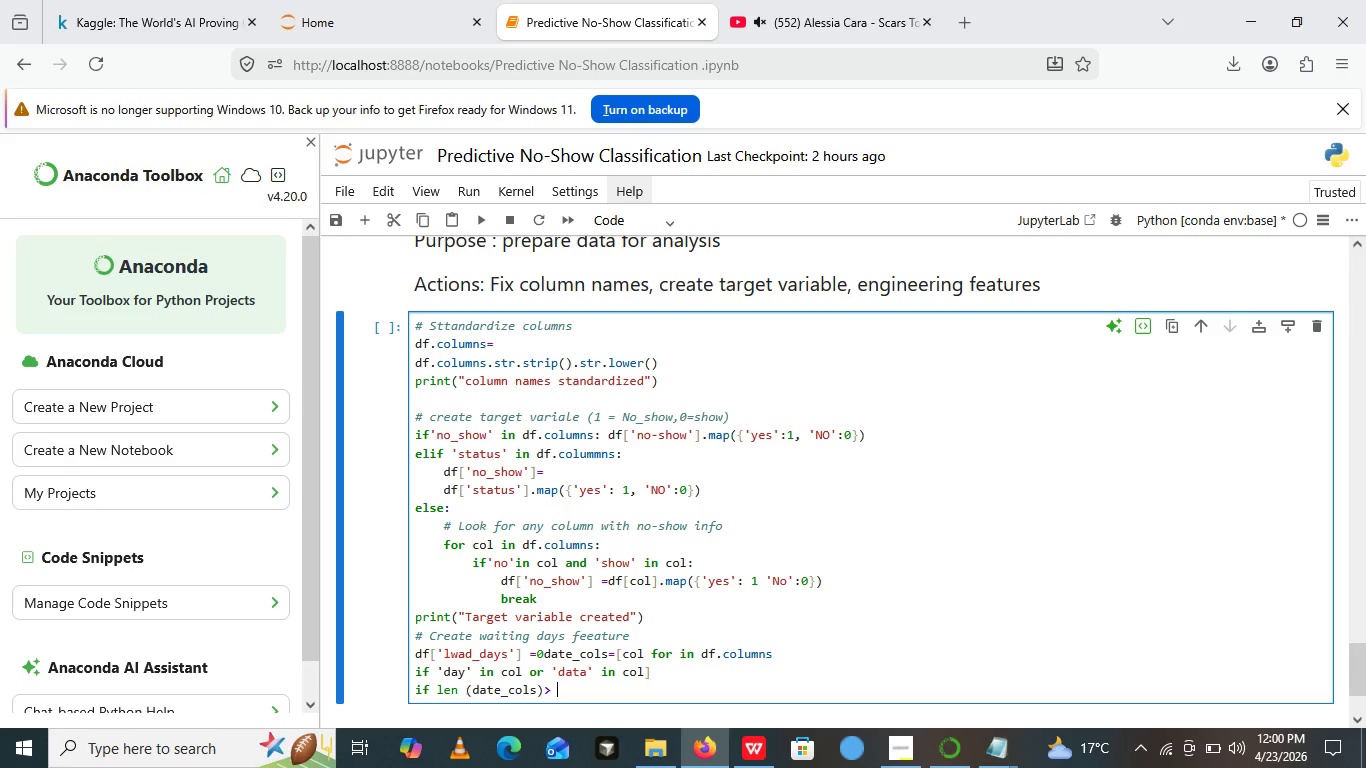 
key(Space)
 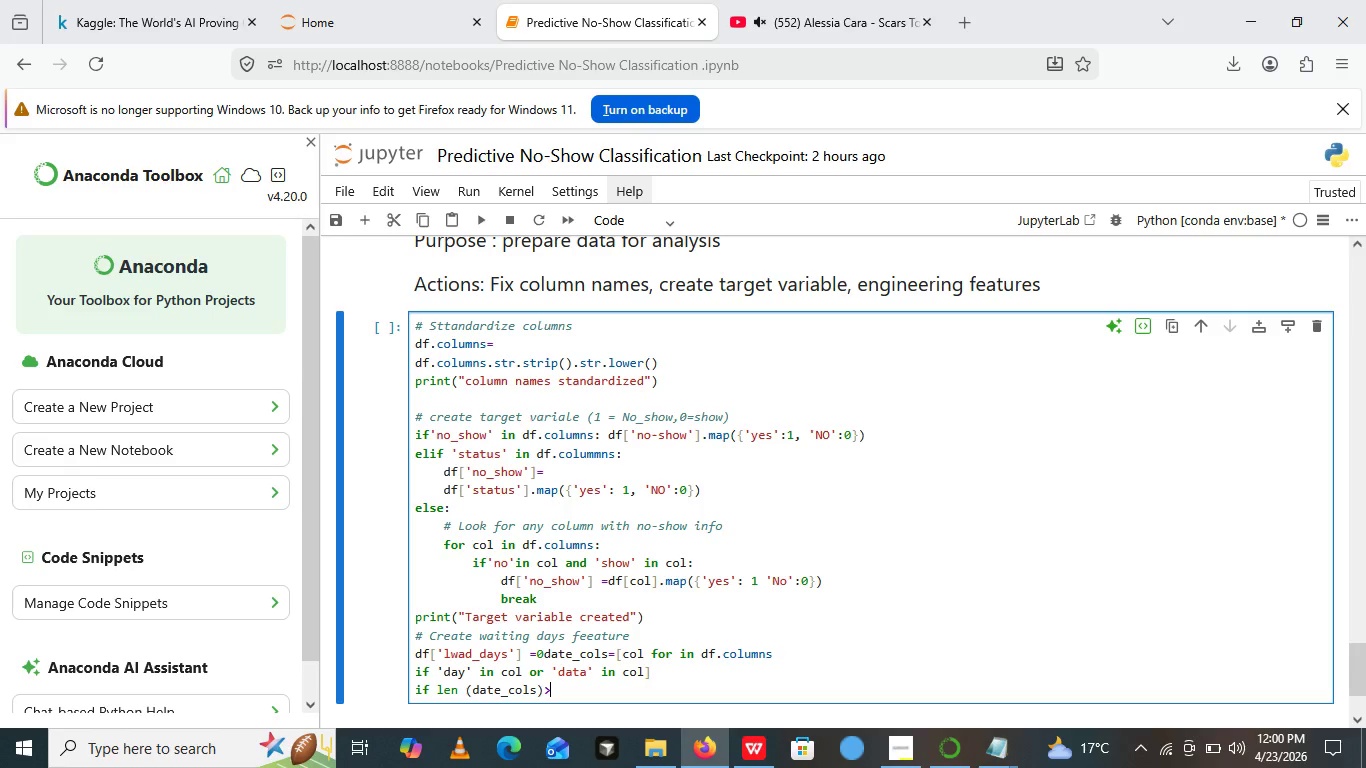 
key(Backspace)
 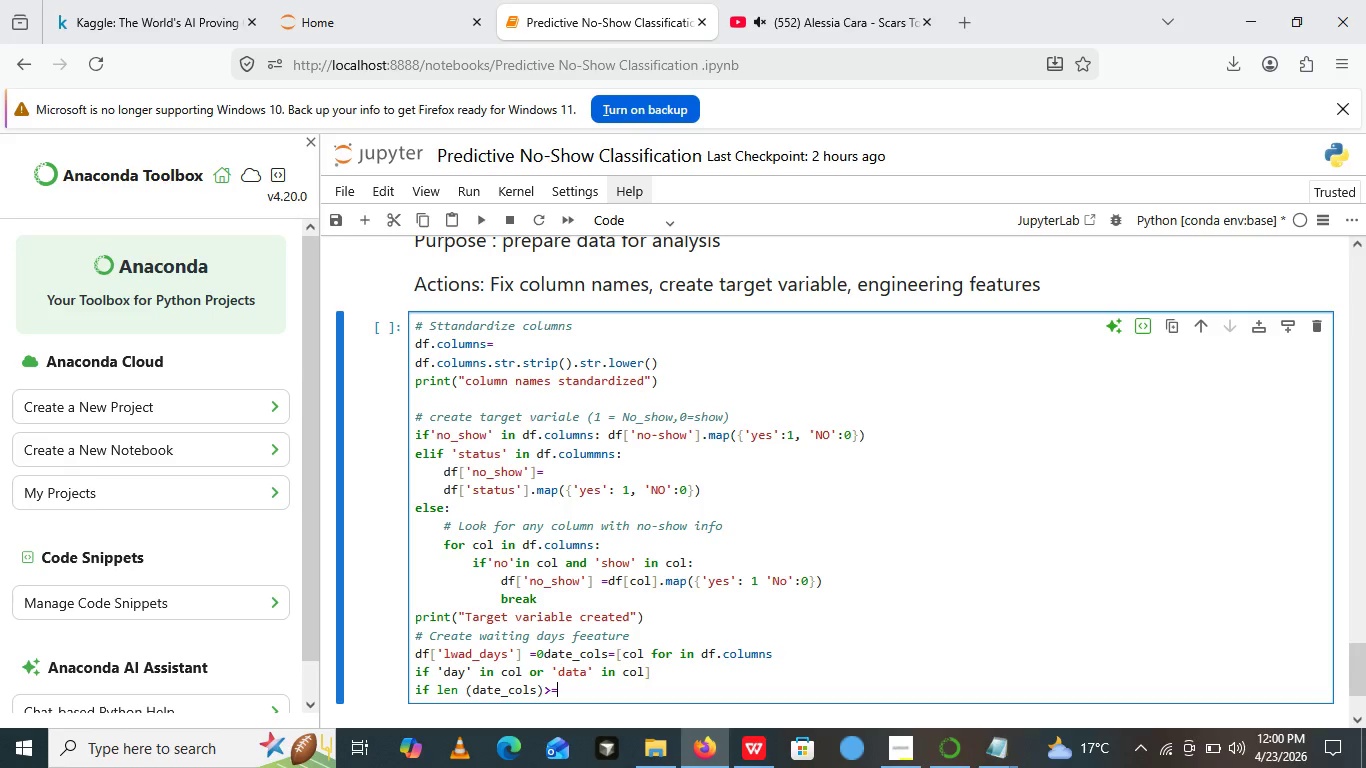 
key(Equal)
 